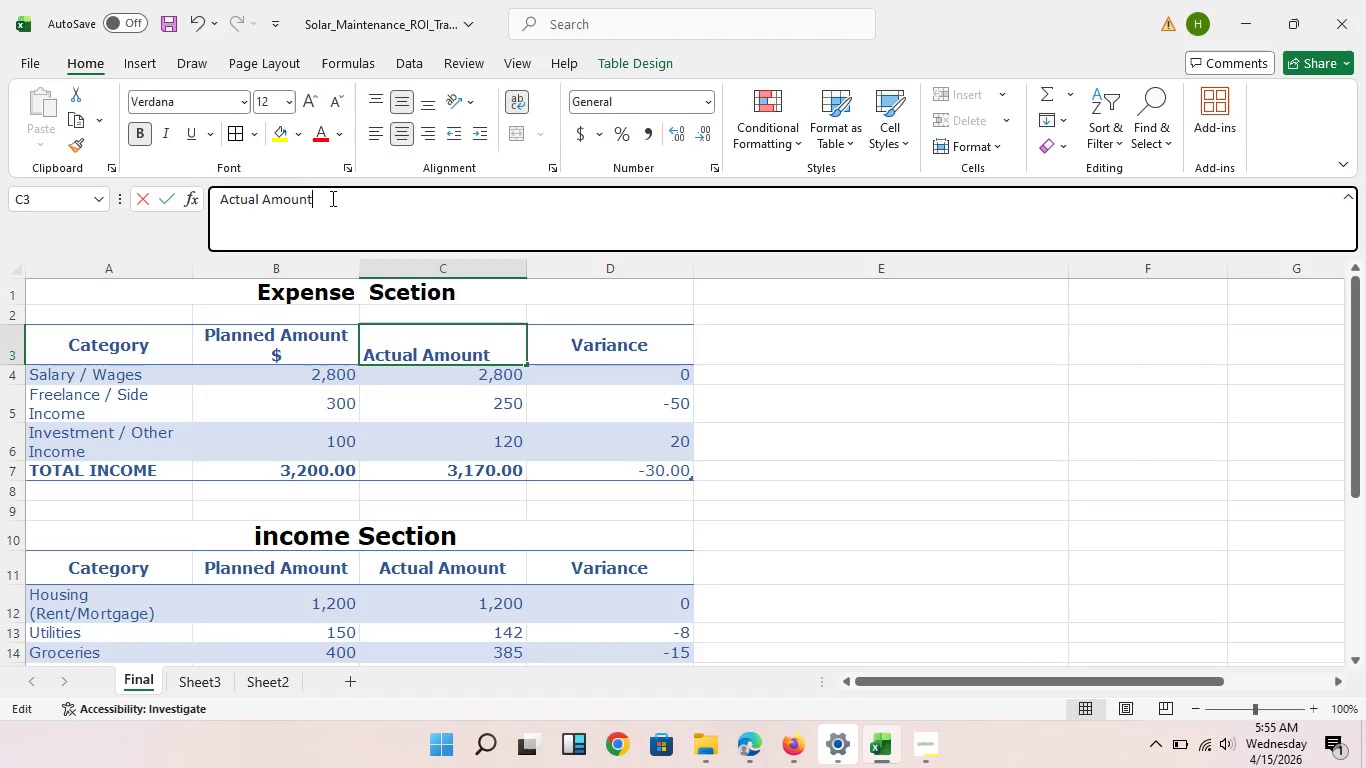 
left_click([332, 198])
 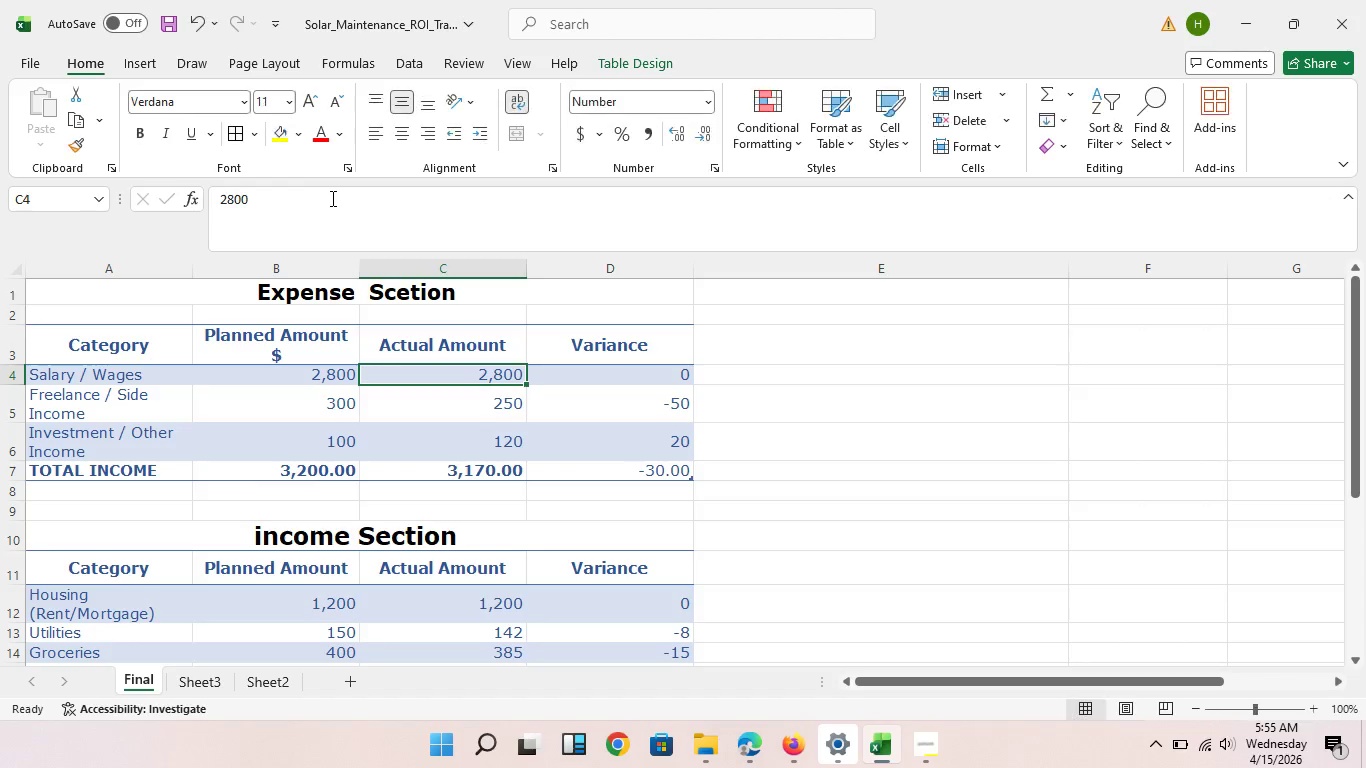 
key(NumpadEnter)
 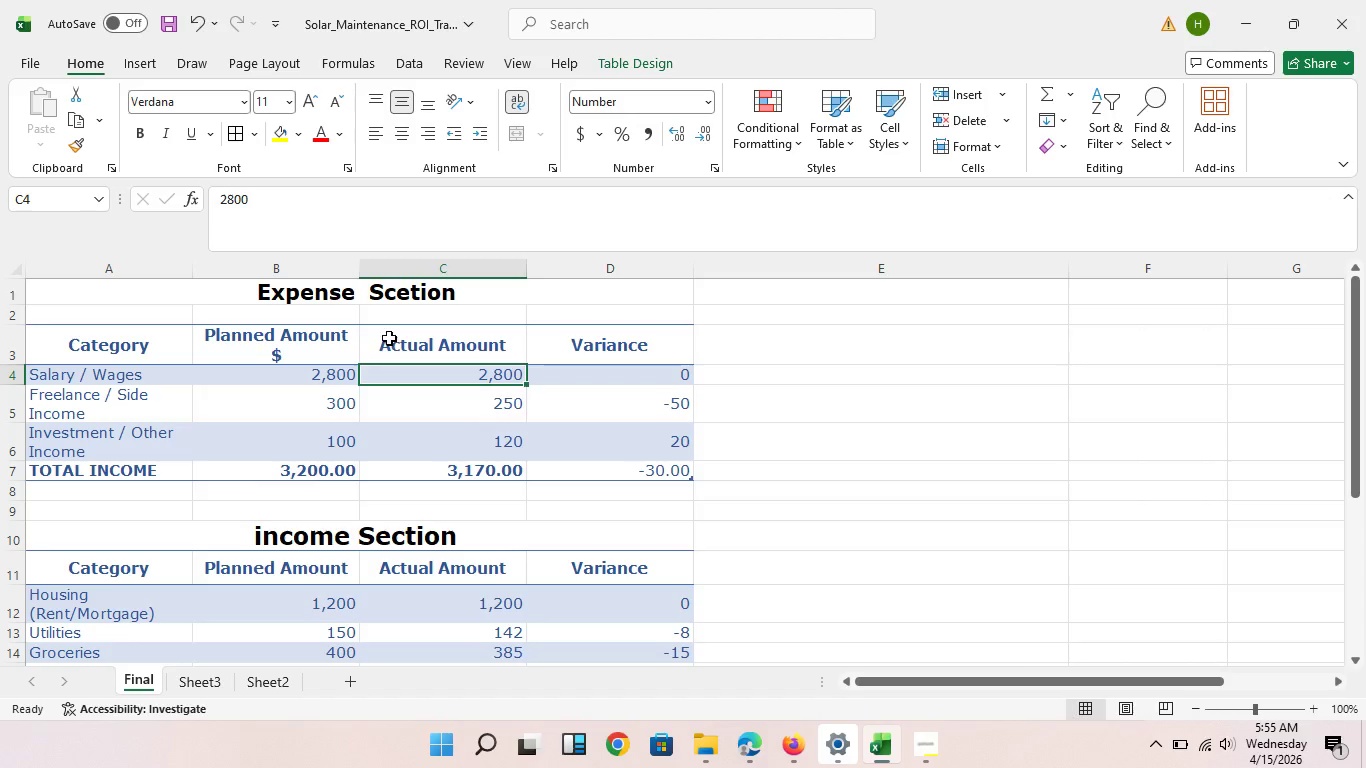 
left_click([389, 338])
 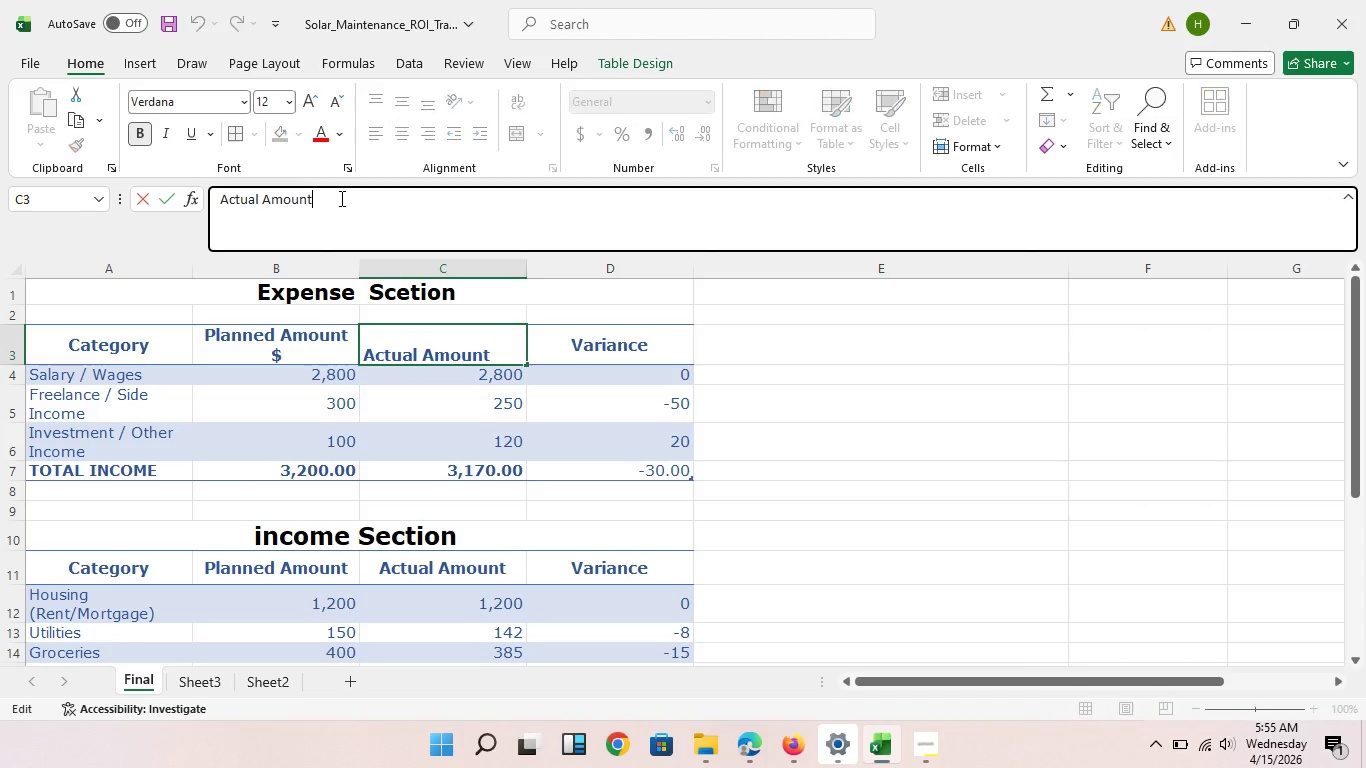 
left_click([340, 199])
 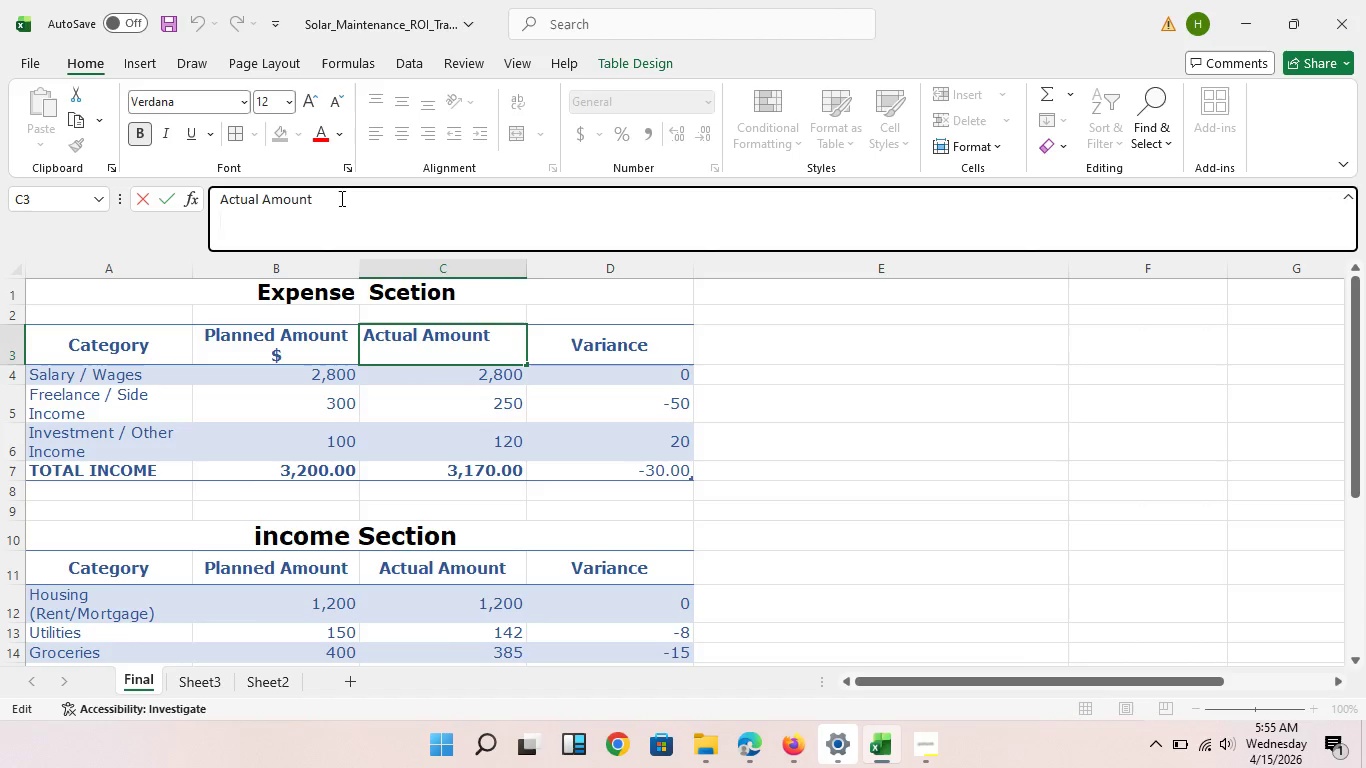 
key(Alt+NumpadEnter)
 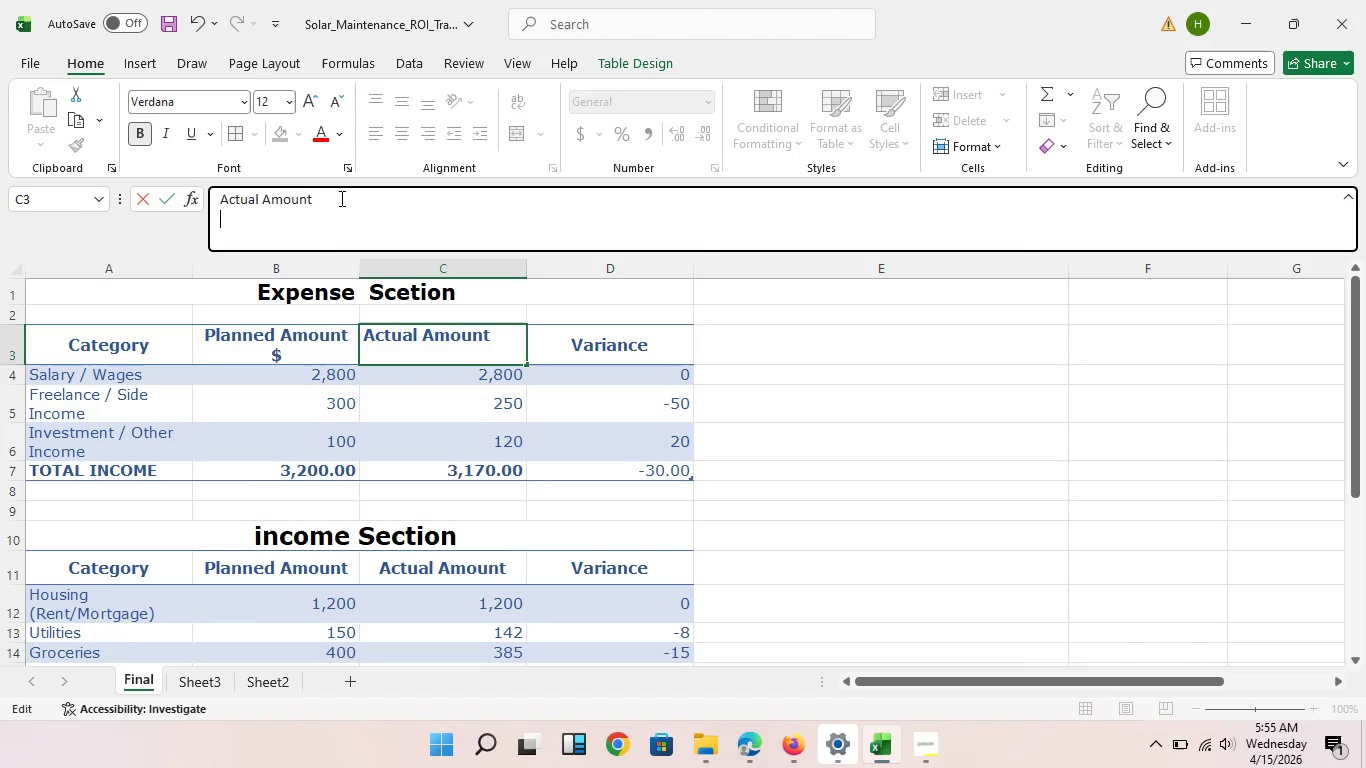 
key(Shift+4)
 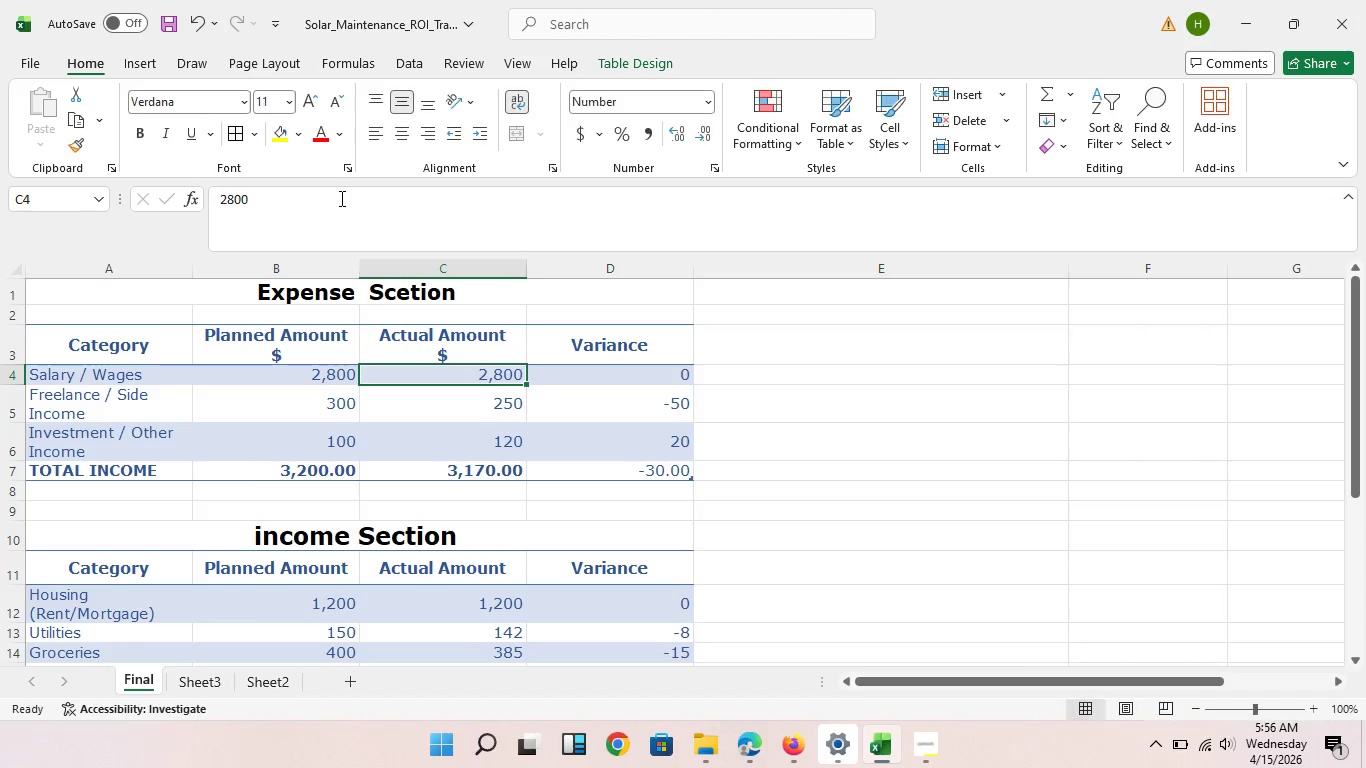 
key(NumpadEnter)
 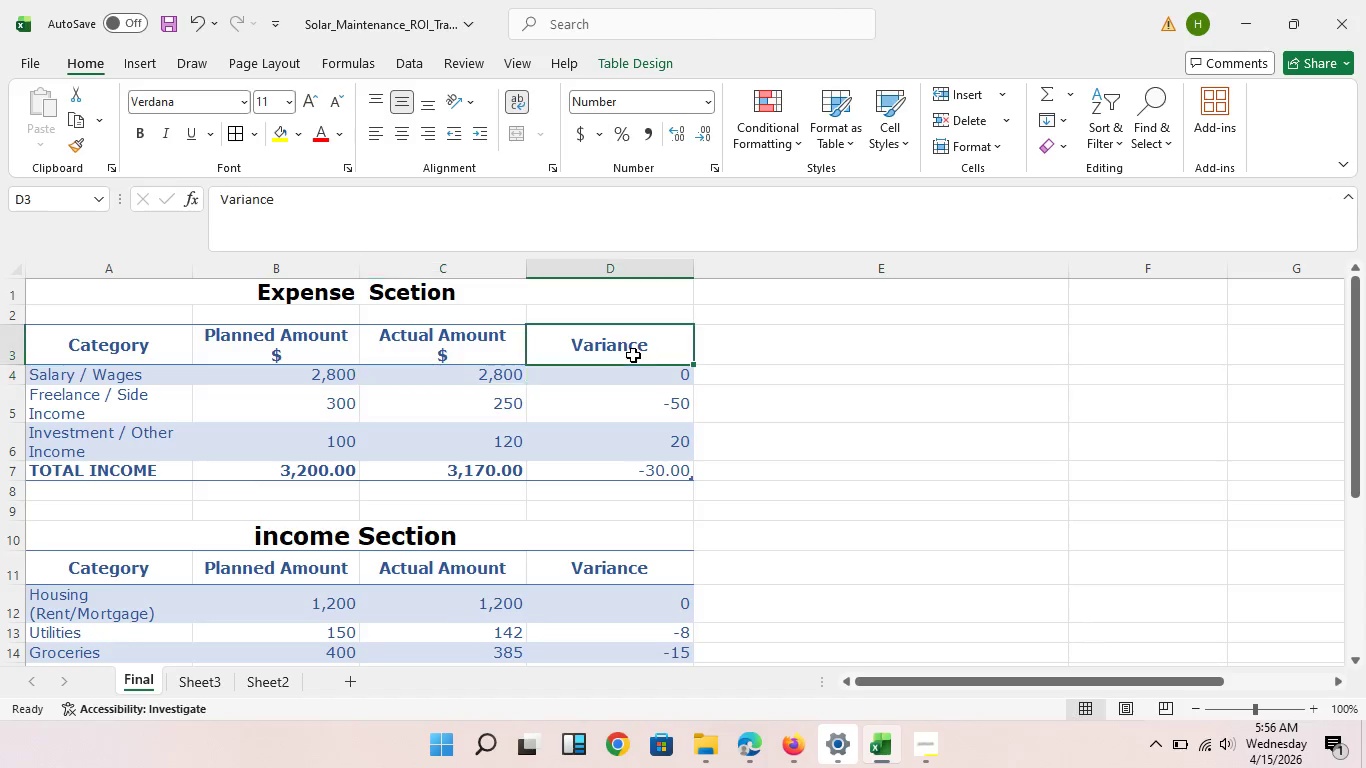 
left_click([633, 355])
 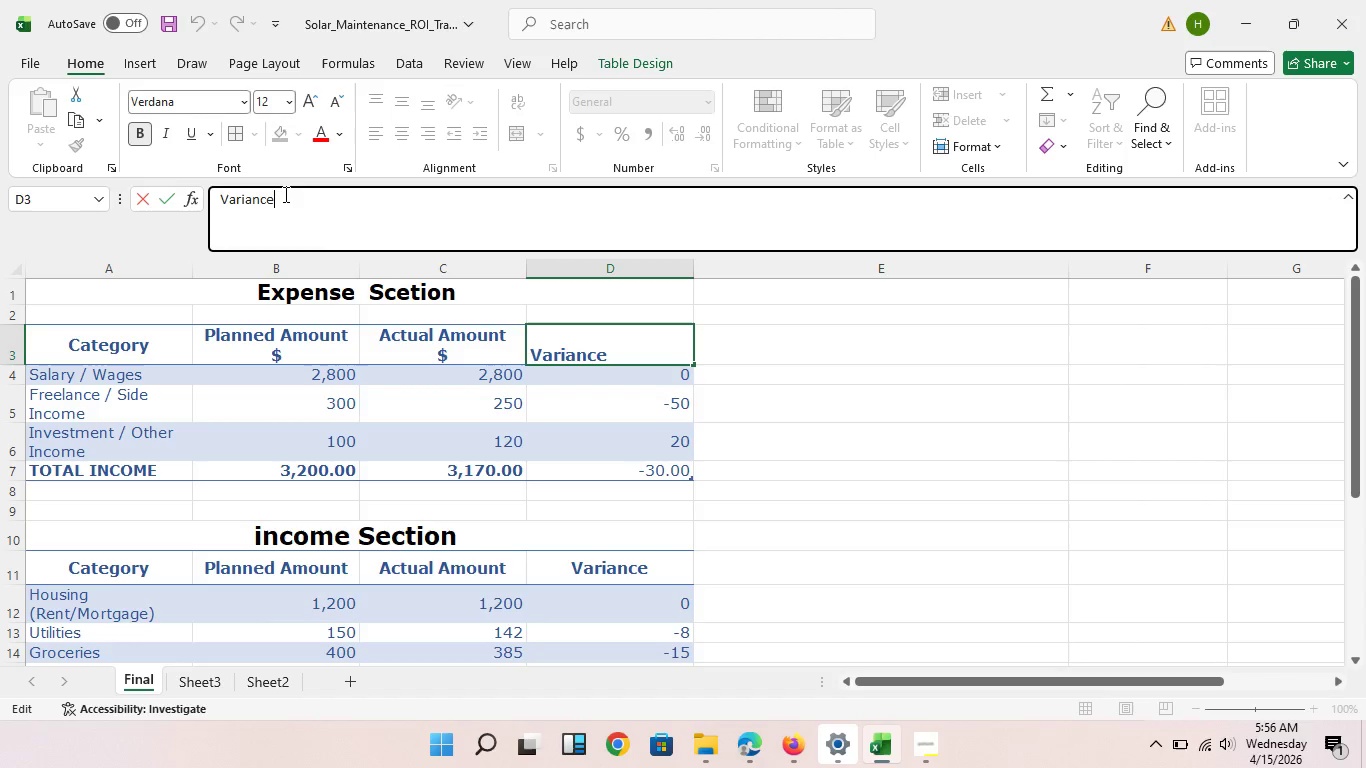 
left_click([284, 194])
 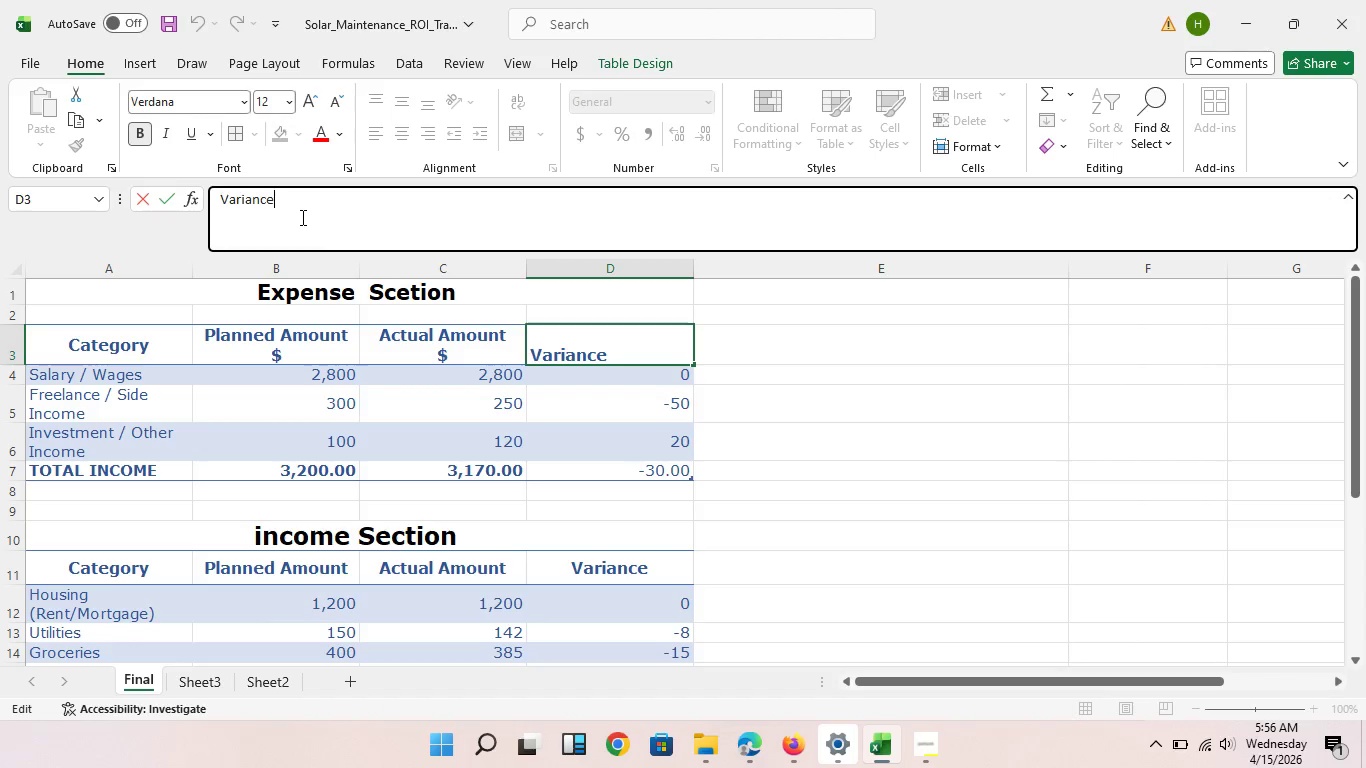 
wait(6.5)
 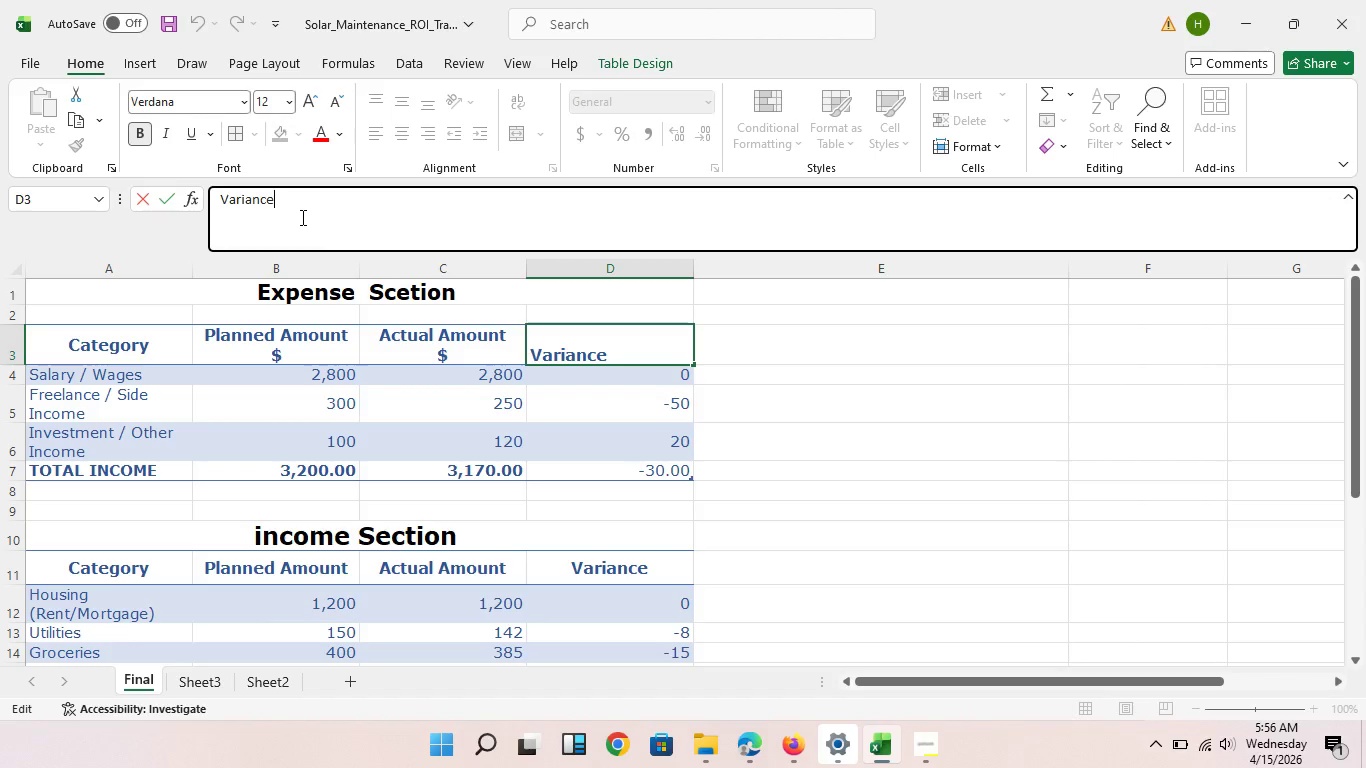 
key(Alt+NumpadEnter)
 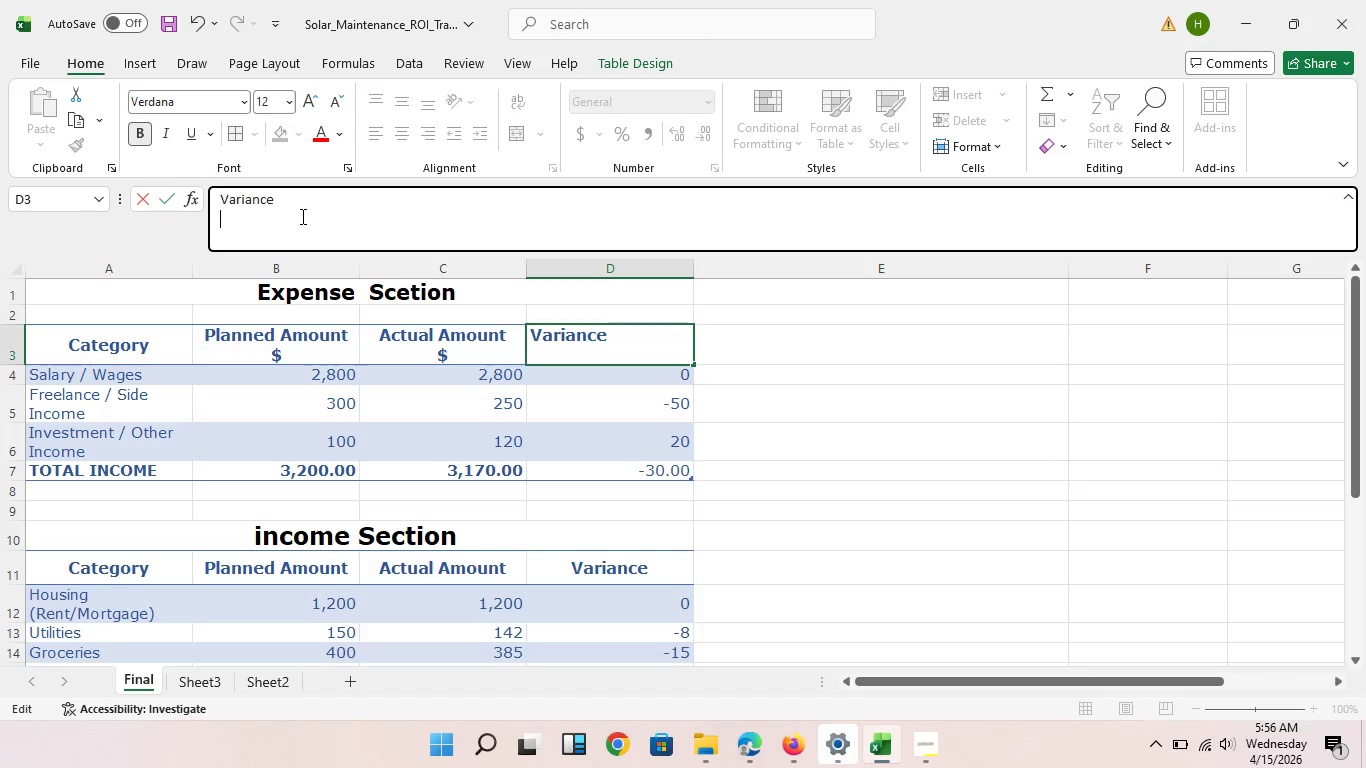 
hold_key(key=ShiftLeft, duration=1.5)
 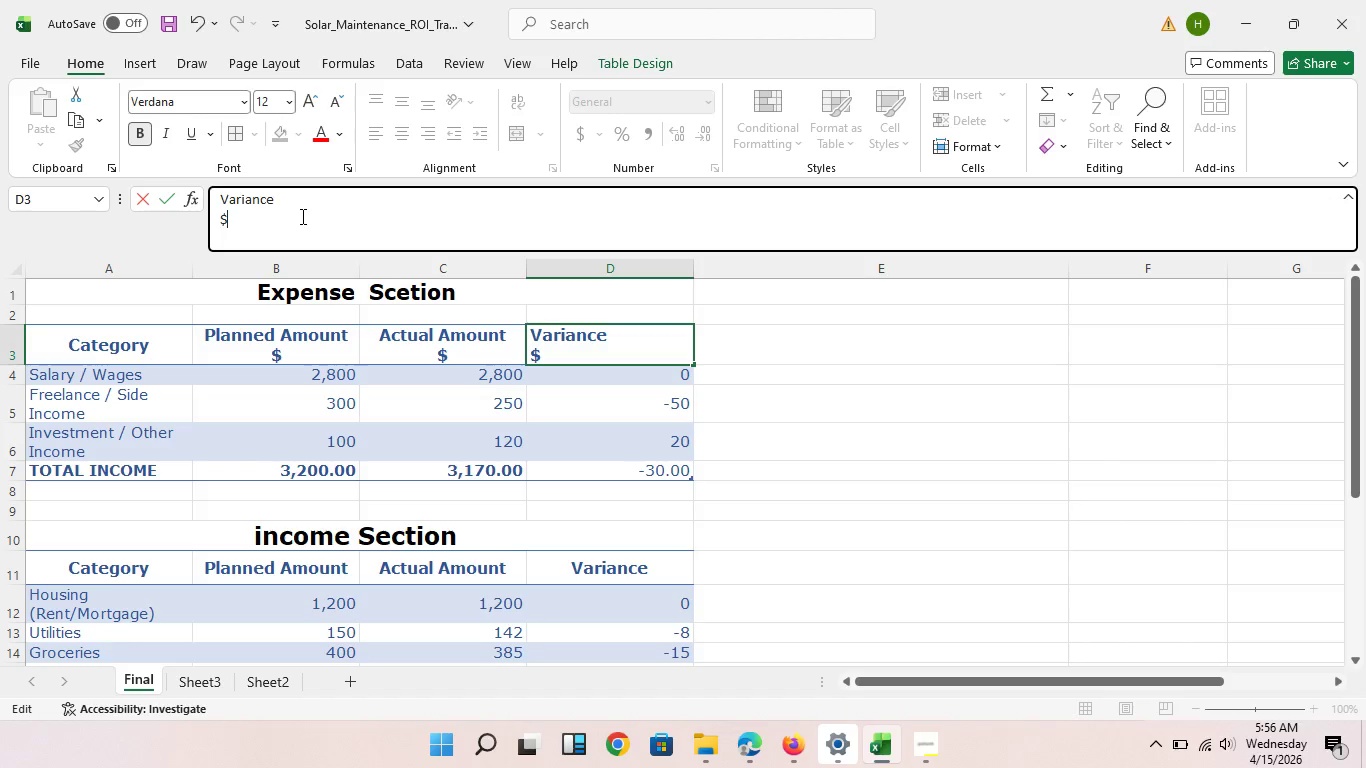 
key(Shift+4)
 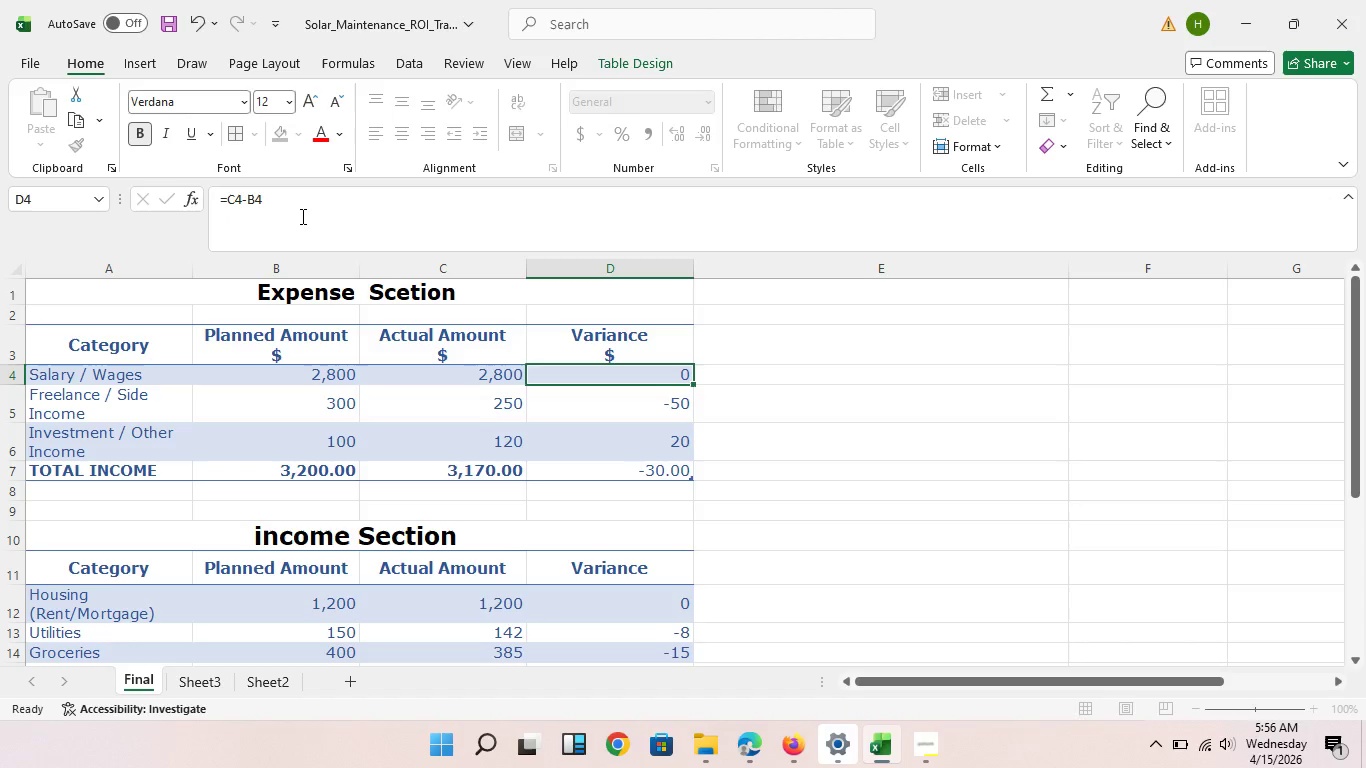 
key(NumpadEnter)
 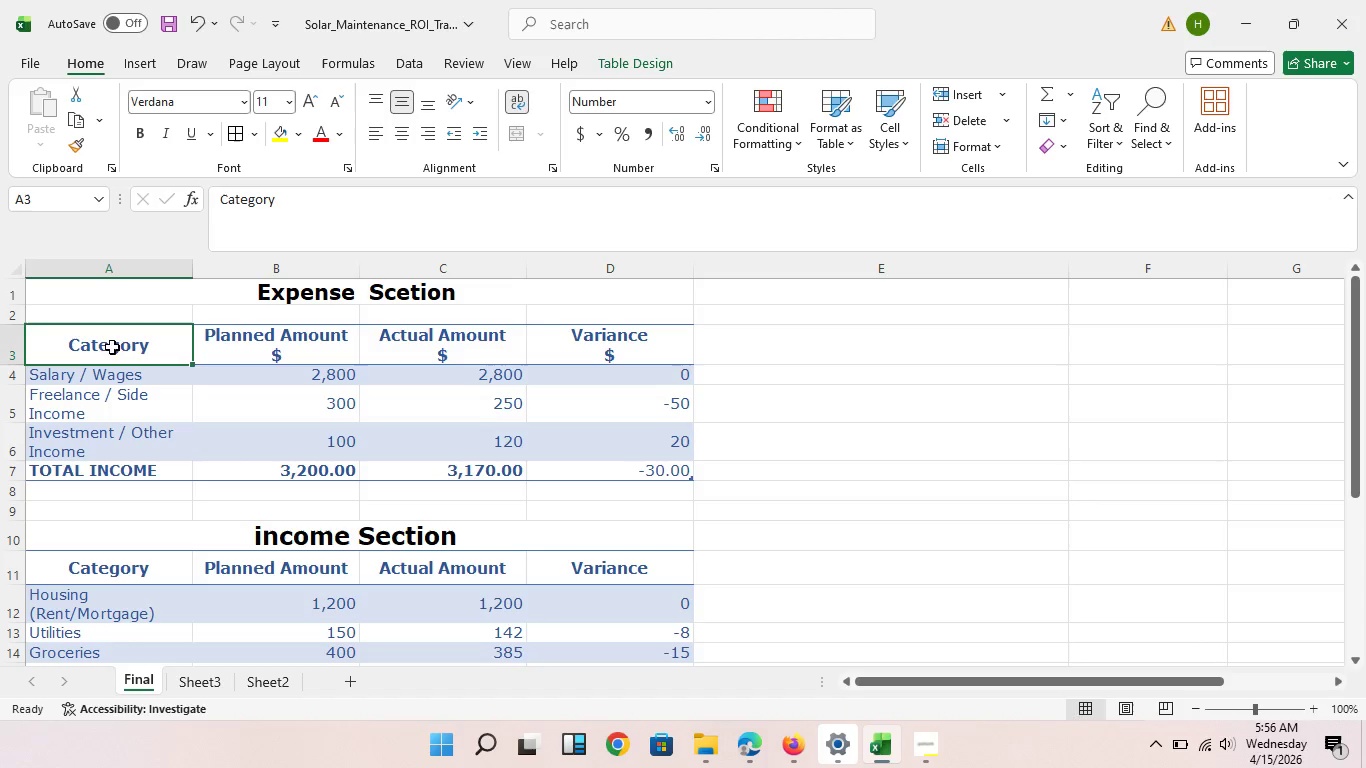 
left_click_drag(start_coordinate=[112, 347], to_coordinate=[575, 335])
 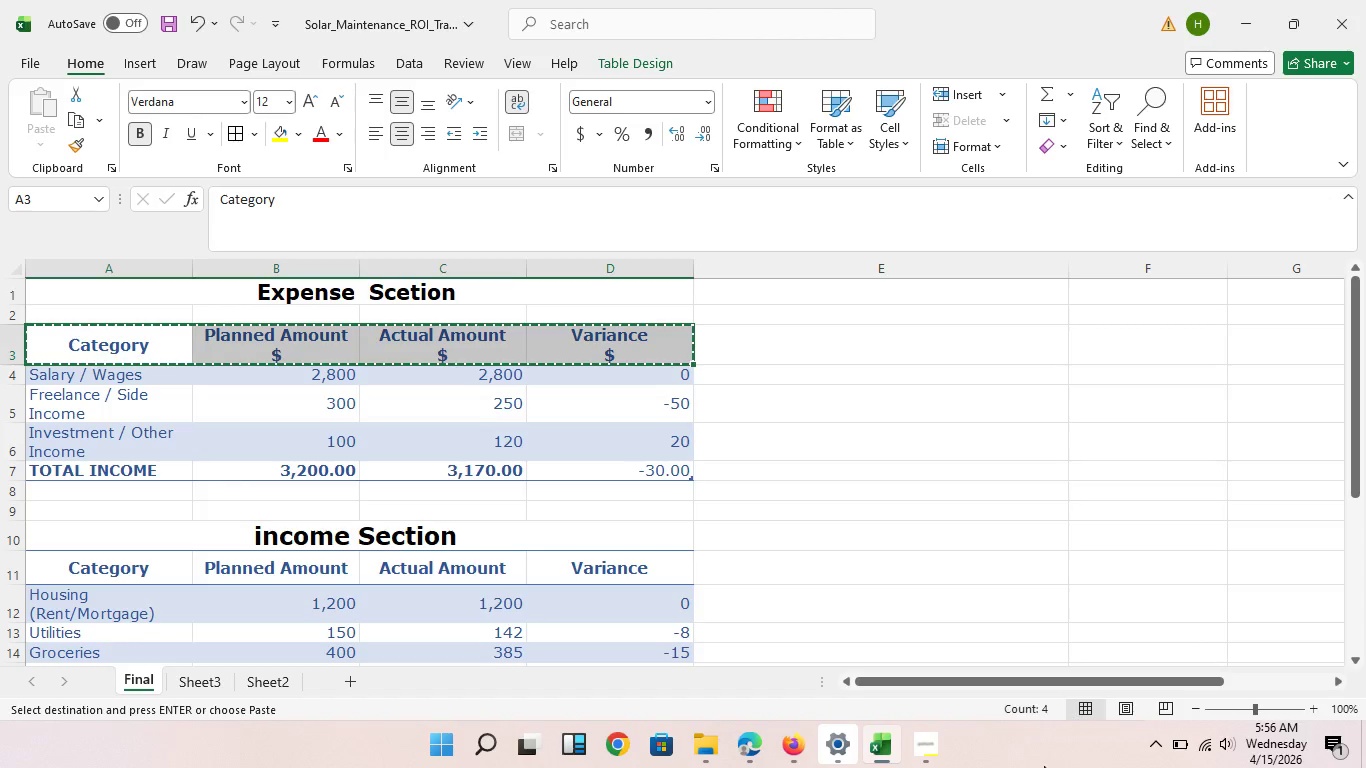 
key(Control+C)
 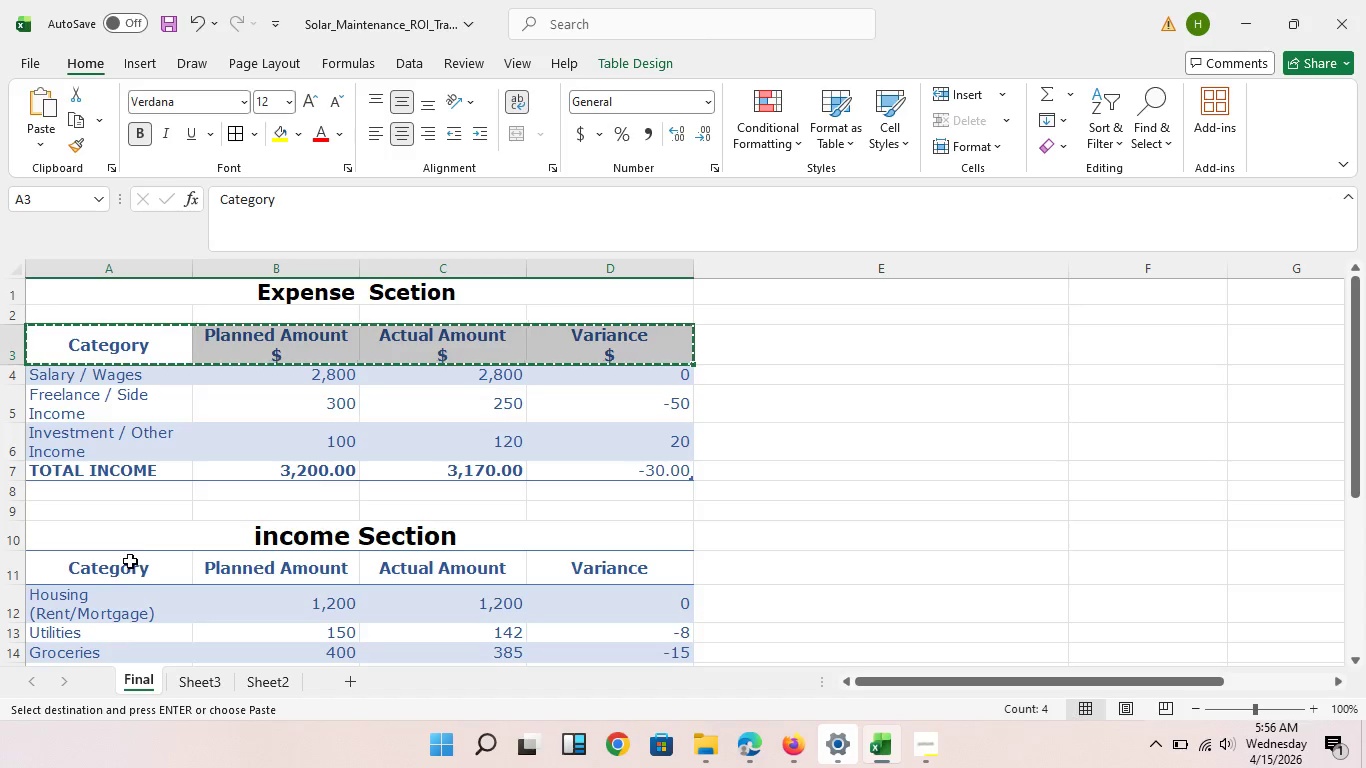 
left_click([130, 561])
 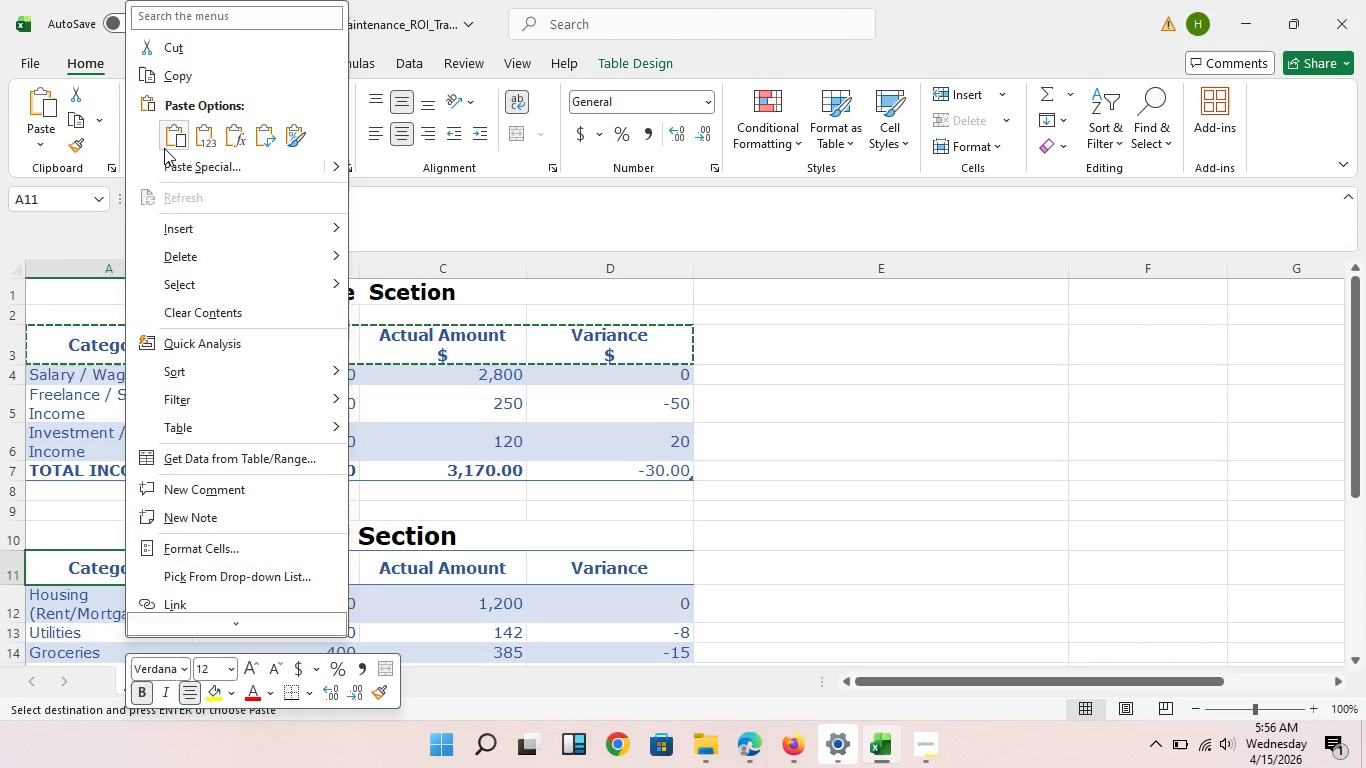 
wait(8.22)
 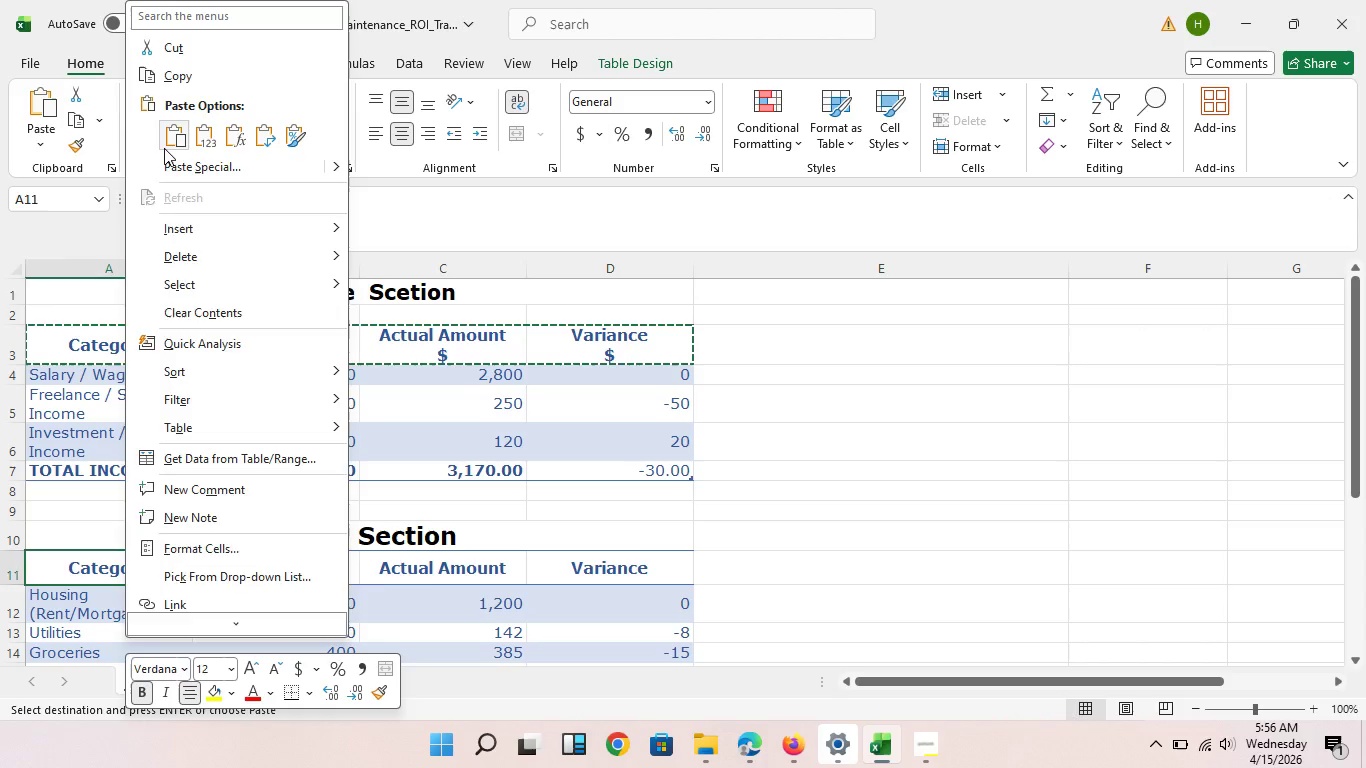 
left_click([819, 511])
 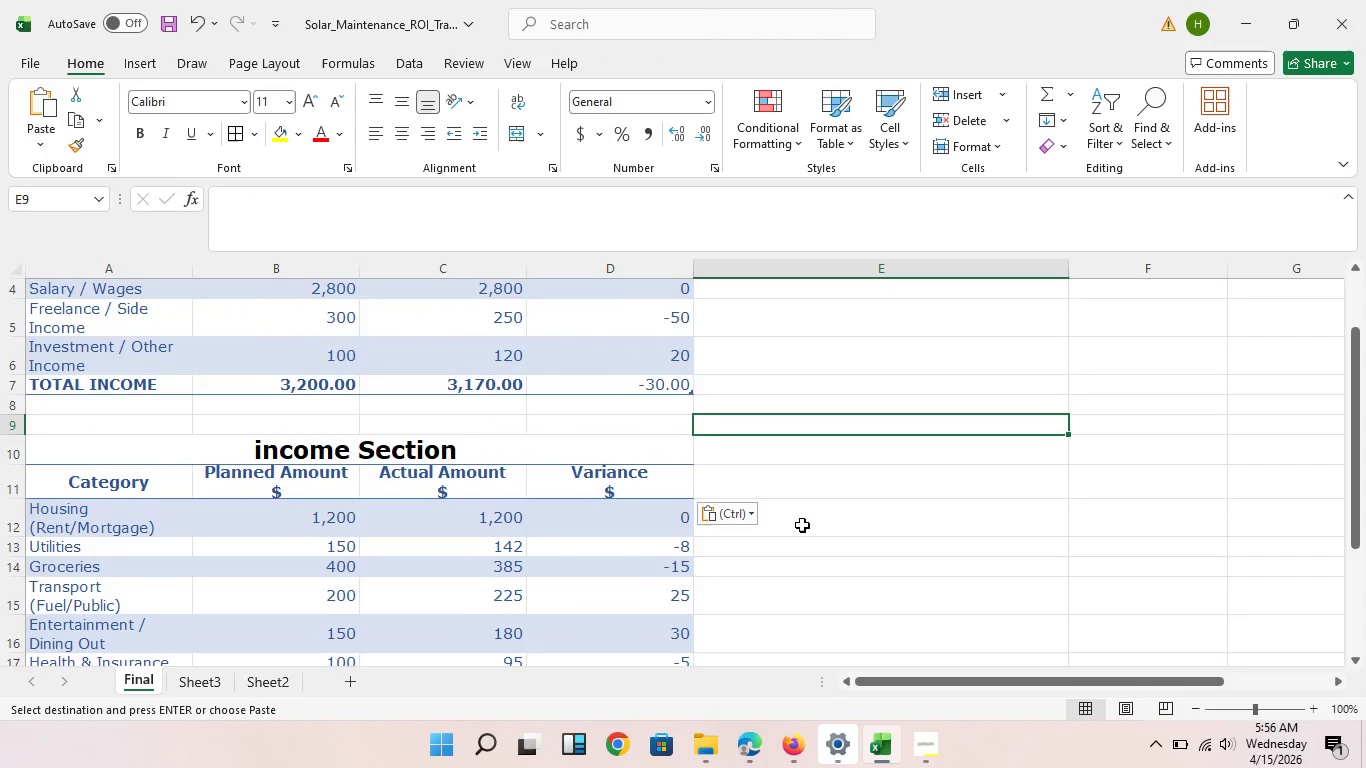 
scroll: coordinate [739, 583], scroll_direction: down, amount: 1.0
 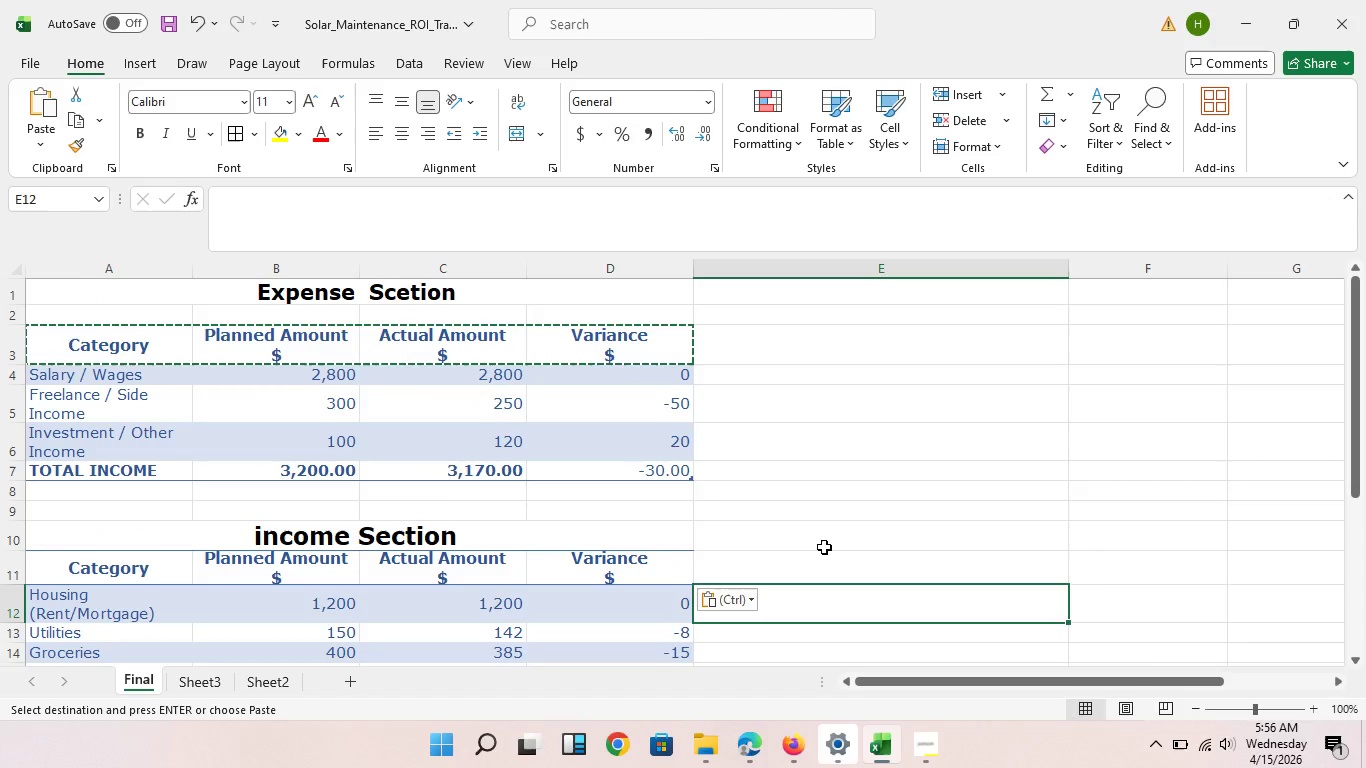 
scroll: coordinate [712, 508], scroll_direction: up, amount: 4.0
 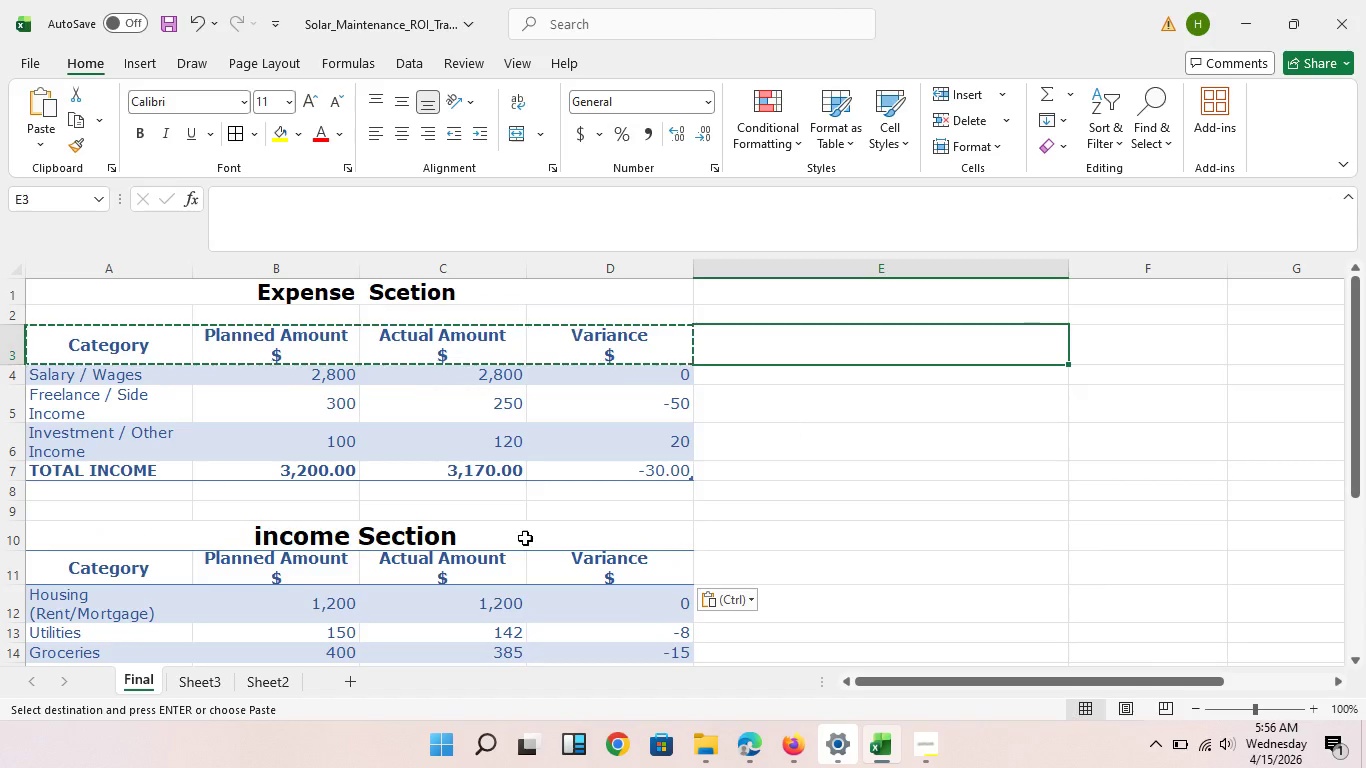 
left_click([755, 337])
 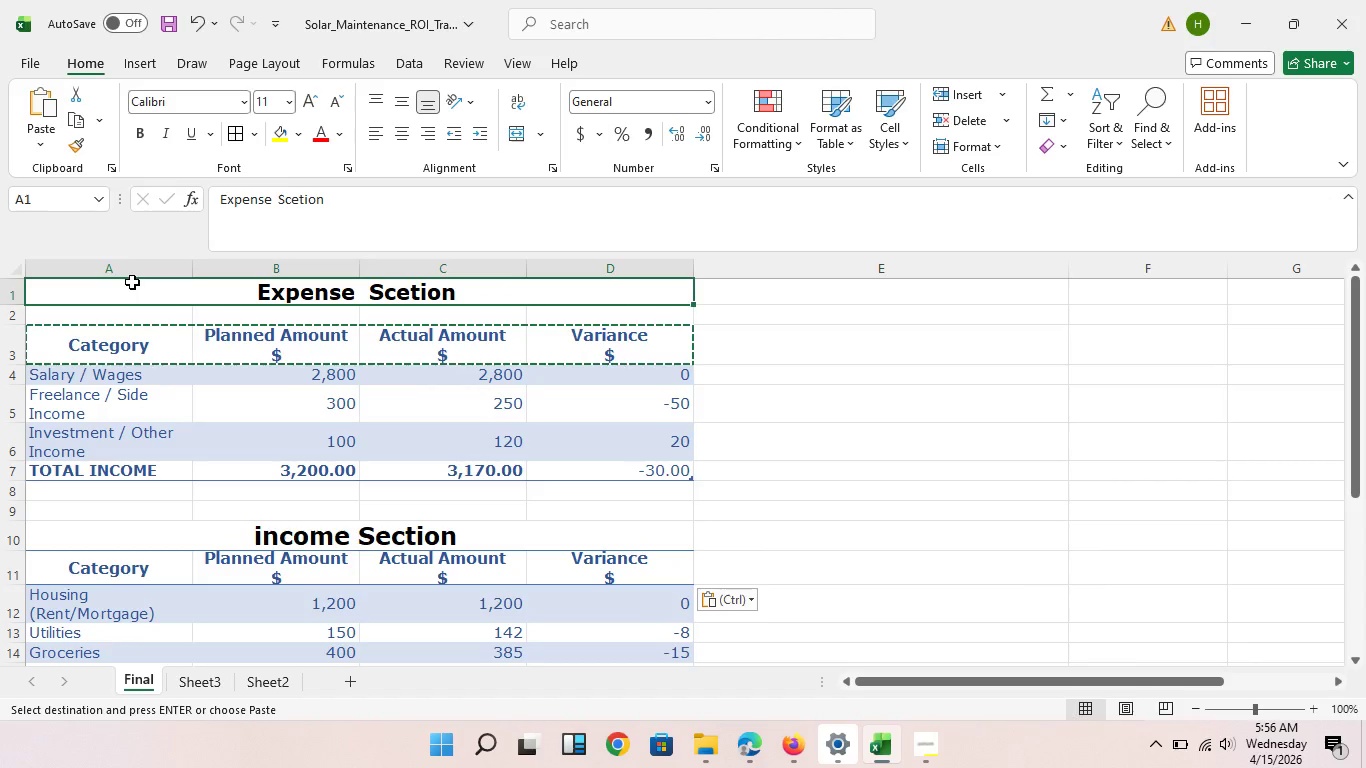 
left_click_drag(start_coordinate=[132, 282], to_coordinate=[658, 625])
 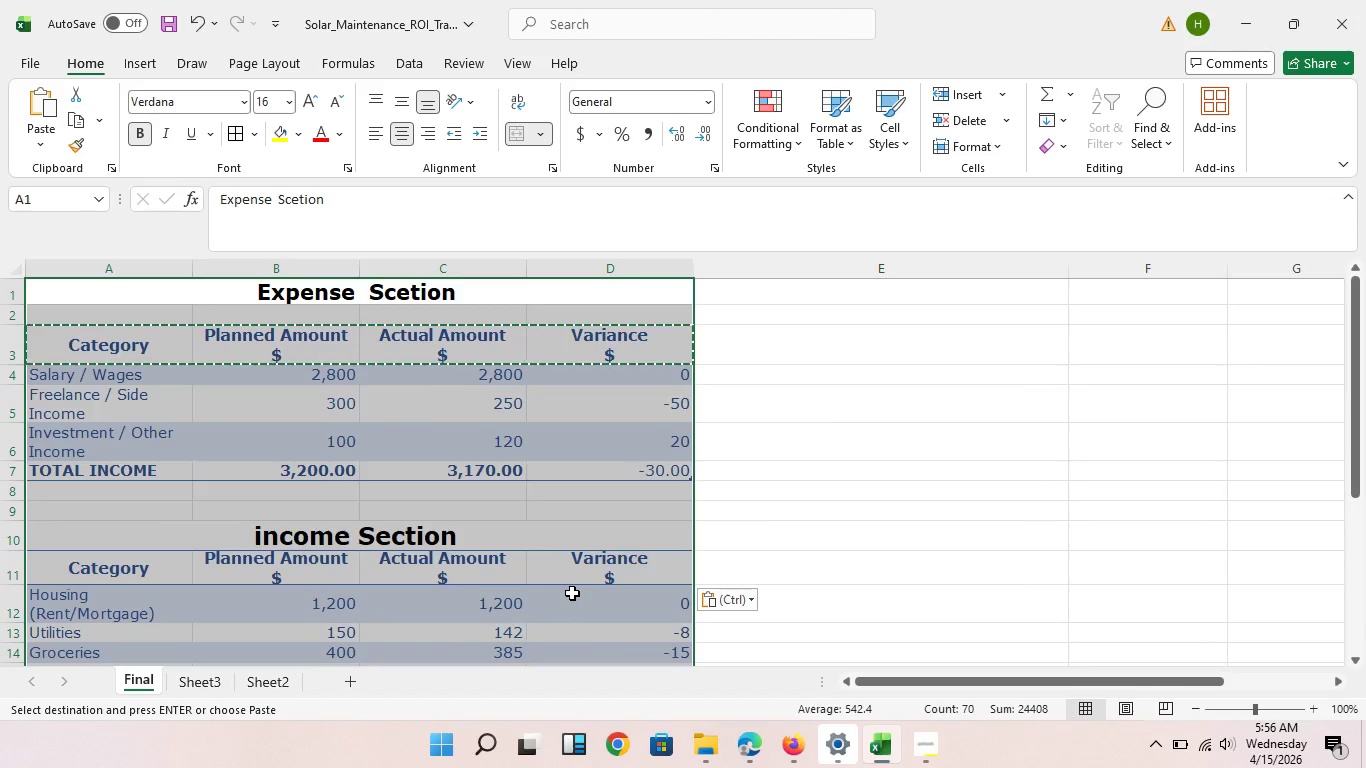 
scroll: coordinate [572, 593], scroll_direction: up, amount: 9.0
 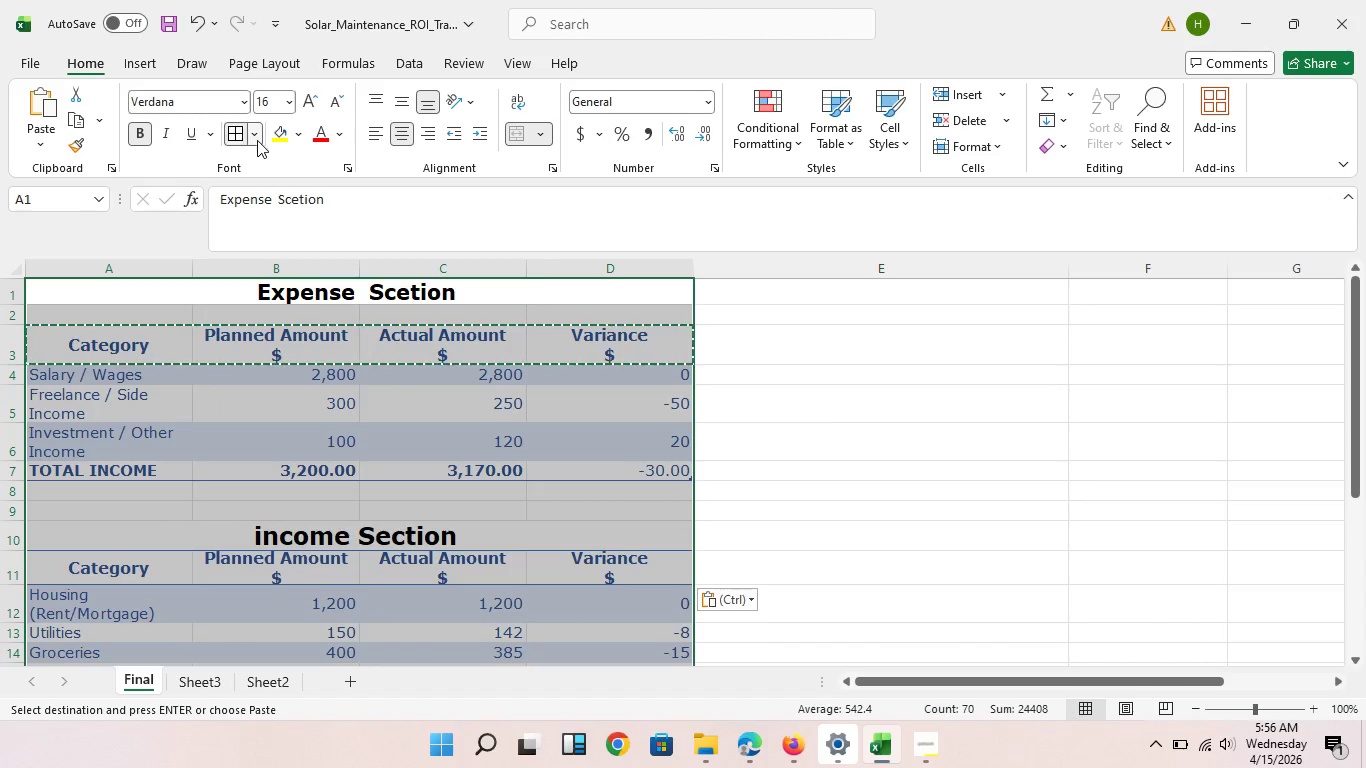 
left_click([257, 140])
 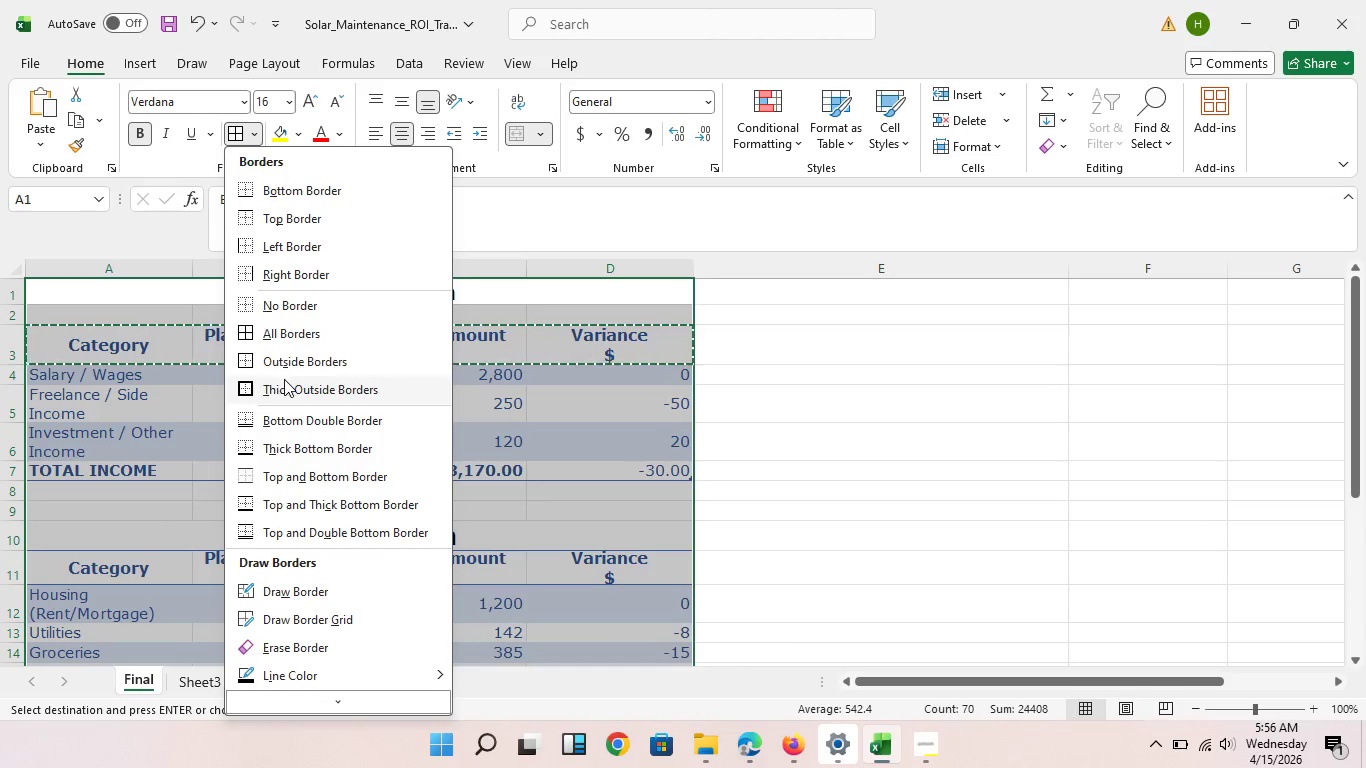 
left_click([284, 379])
 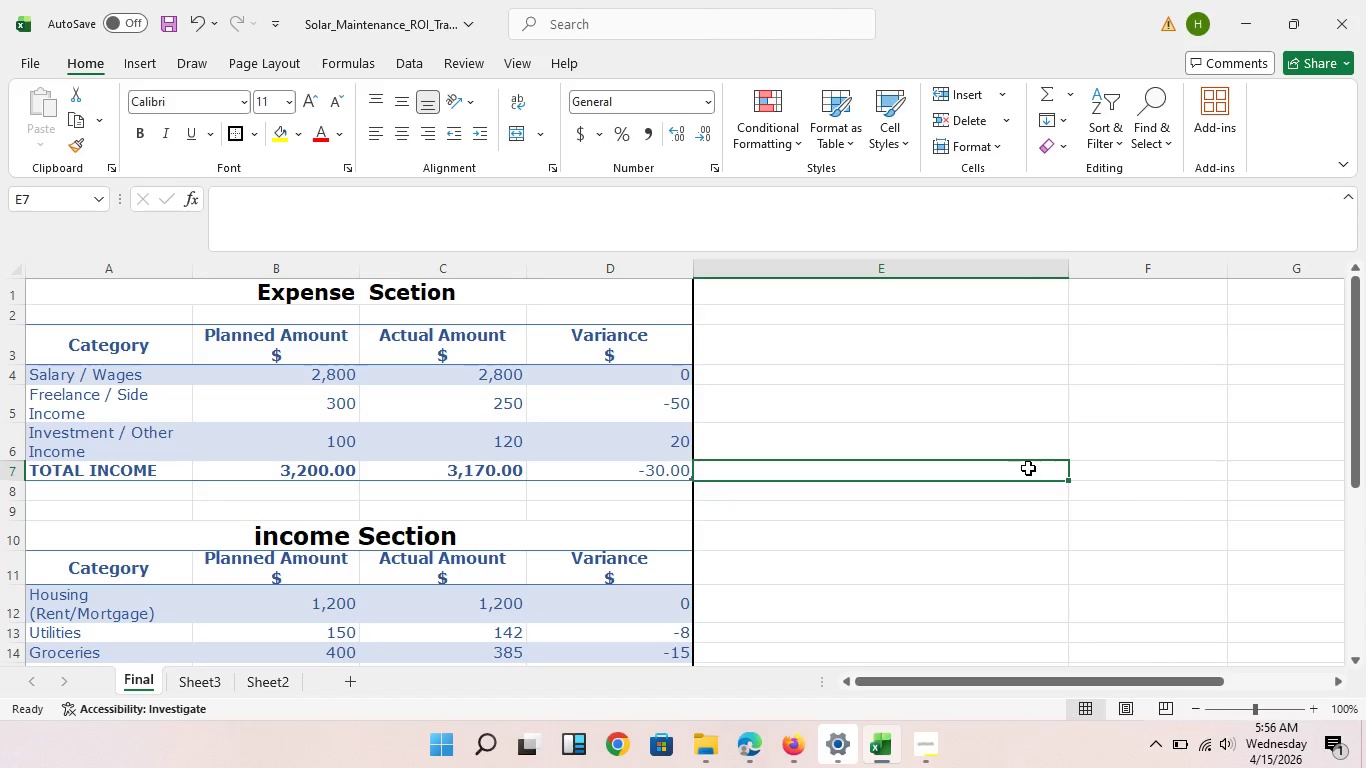 
left_click([1028, 468])
 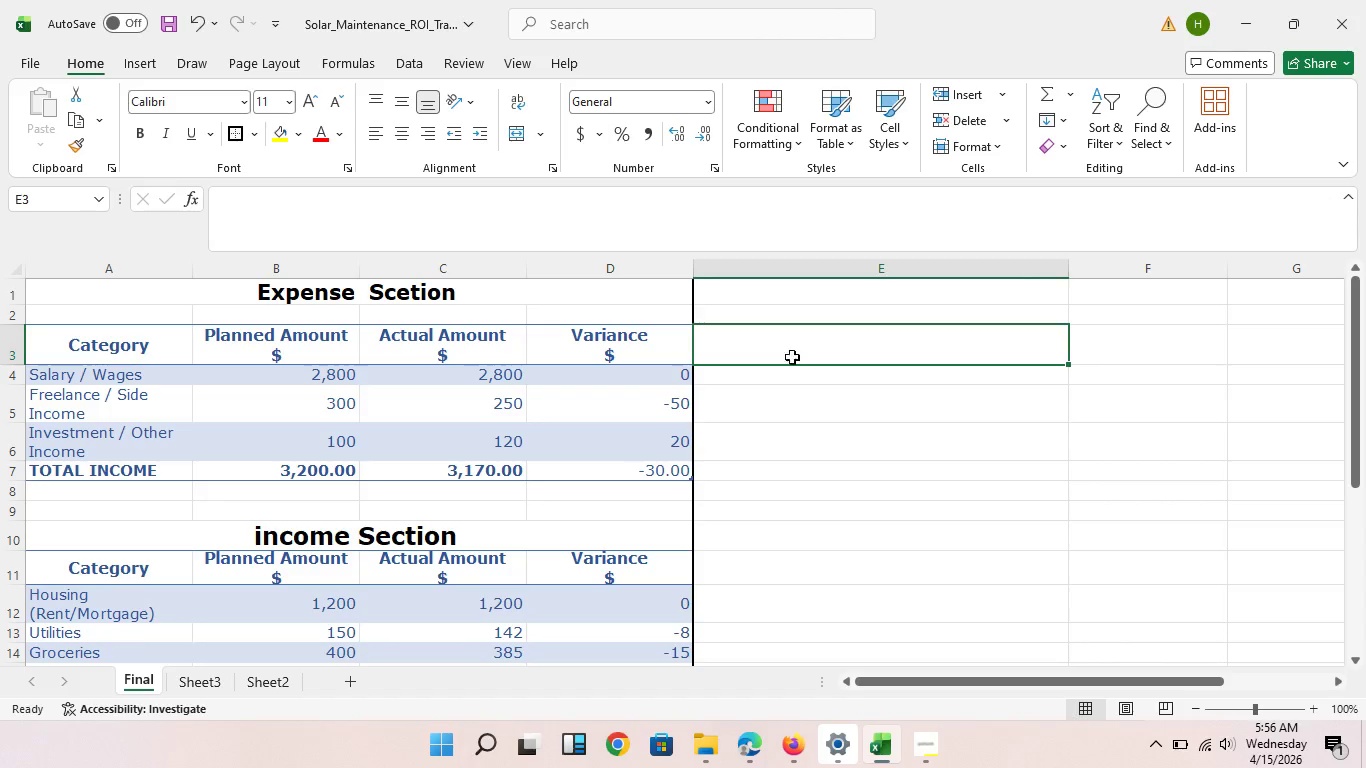 
left_click([797, 354])
 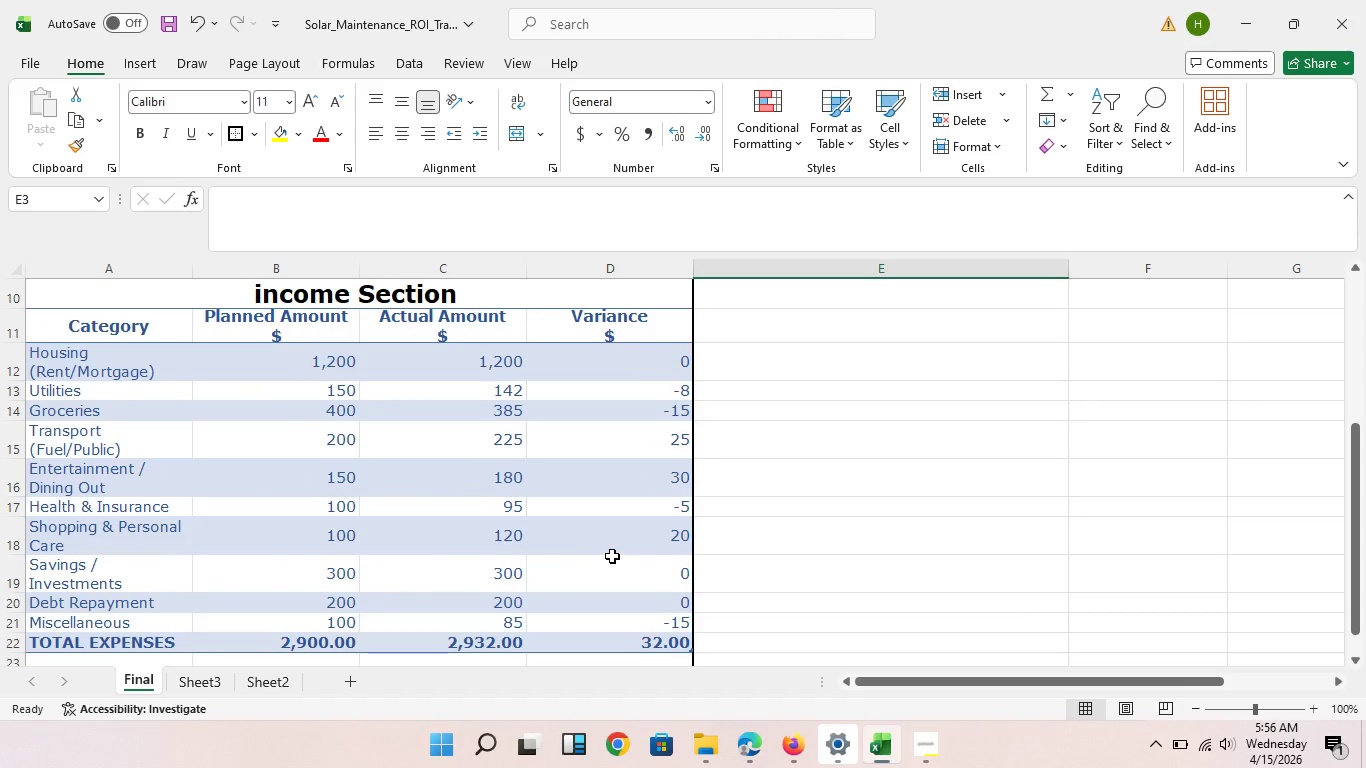 
scroll: coordinate [610, 568], scroll_direction: down, amount: 9.0
 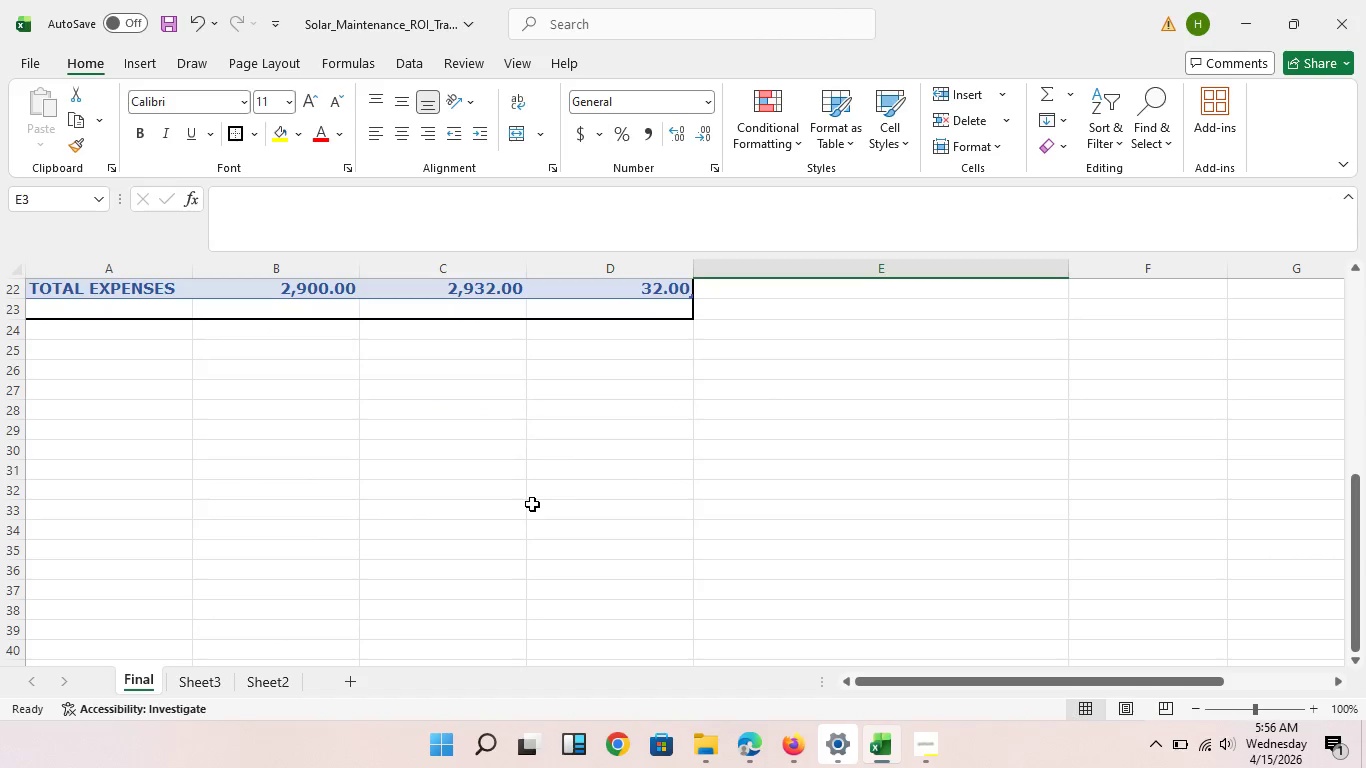 
scroll: coordinate [532, 497], scroll_direction: up, amount: 15.0
 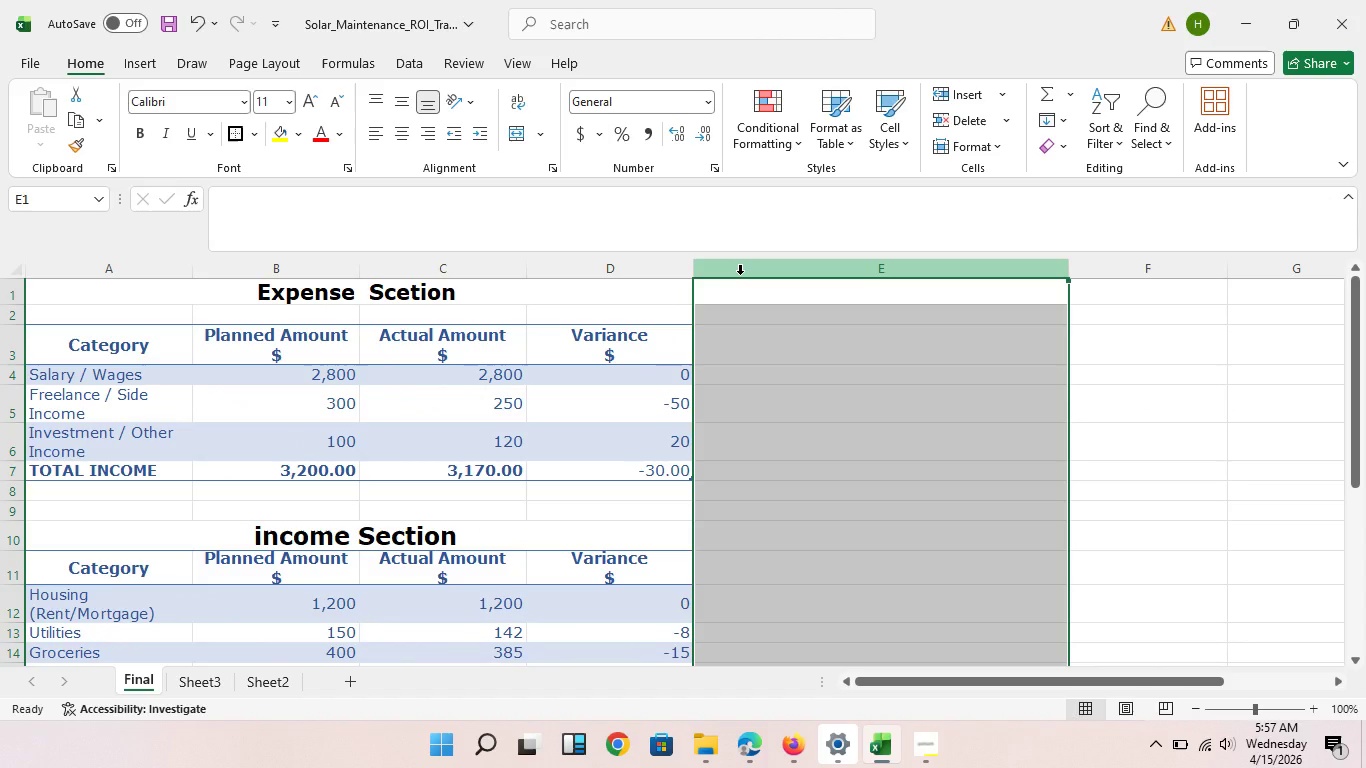 
left_click([741, 274])
 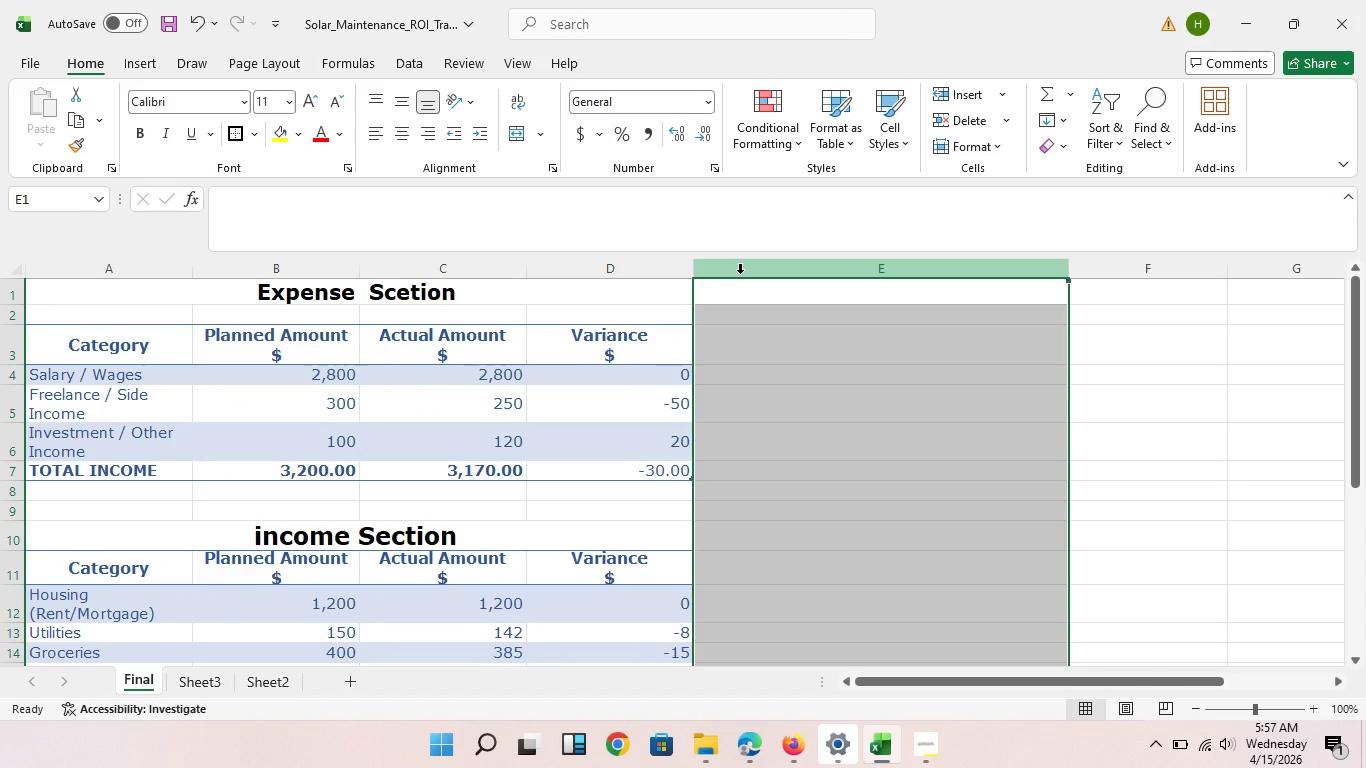 
key(Control+ArrowRight)
 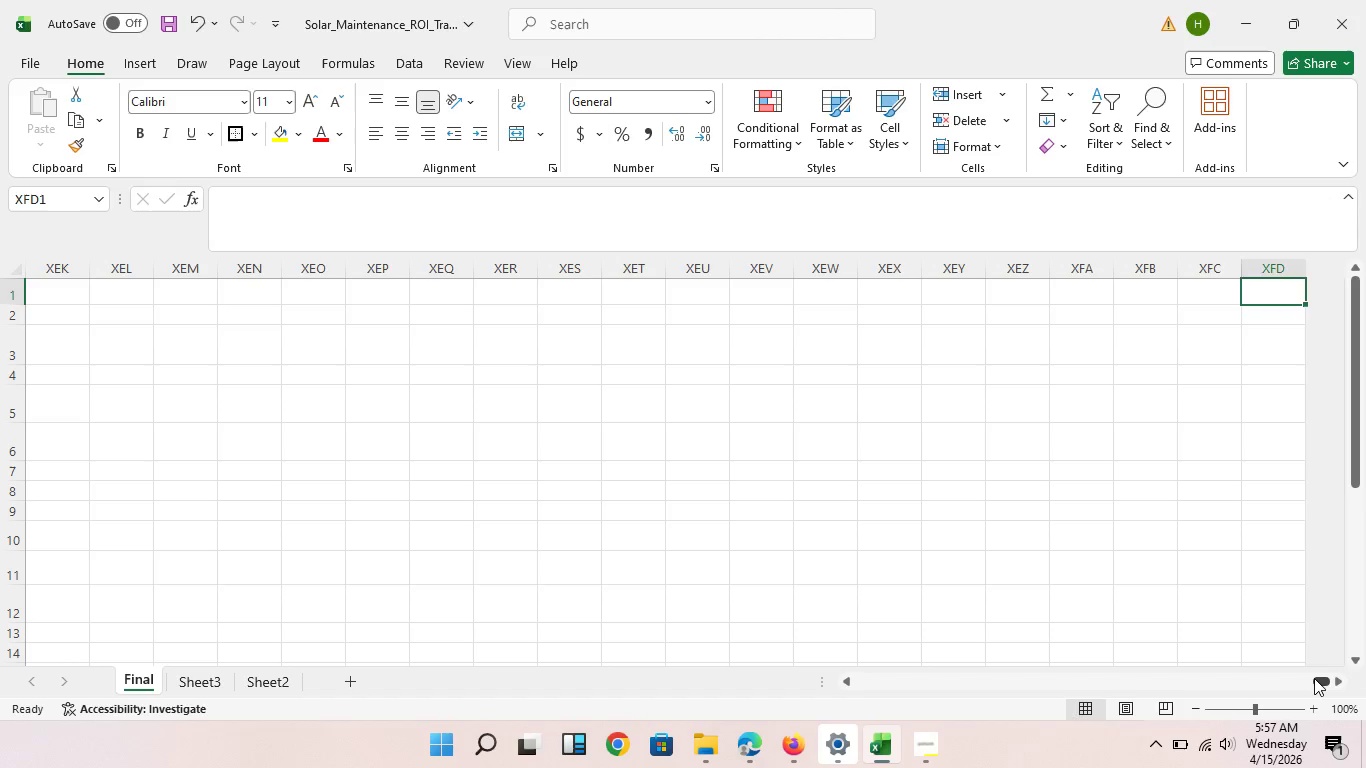 
left_click_drag(start_coordinate=[1314, 678], to_coordinate=[630, 722])
 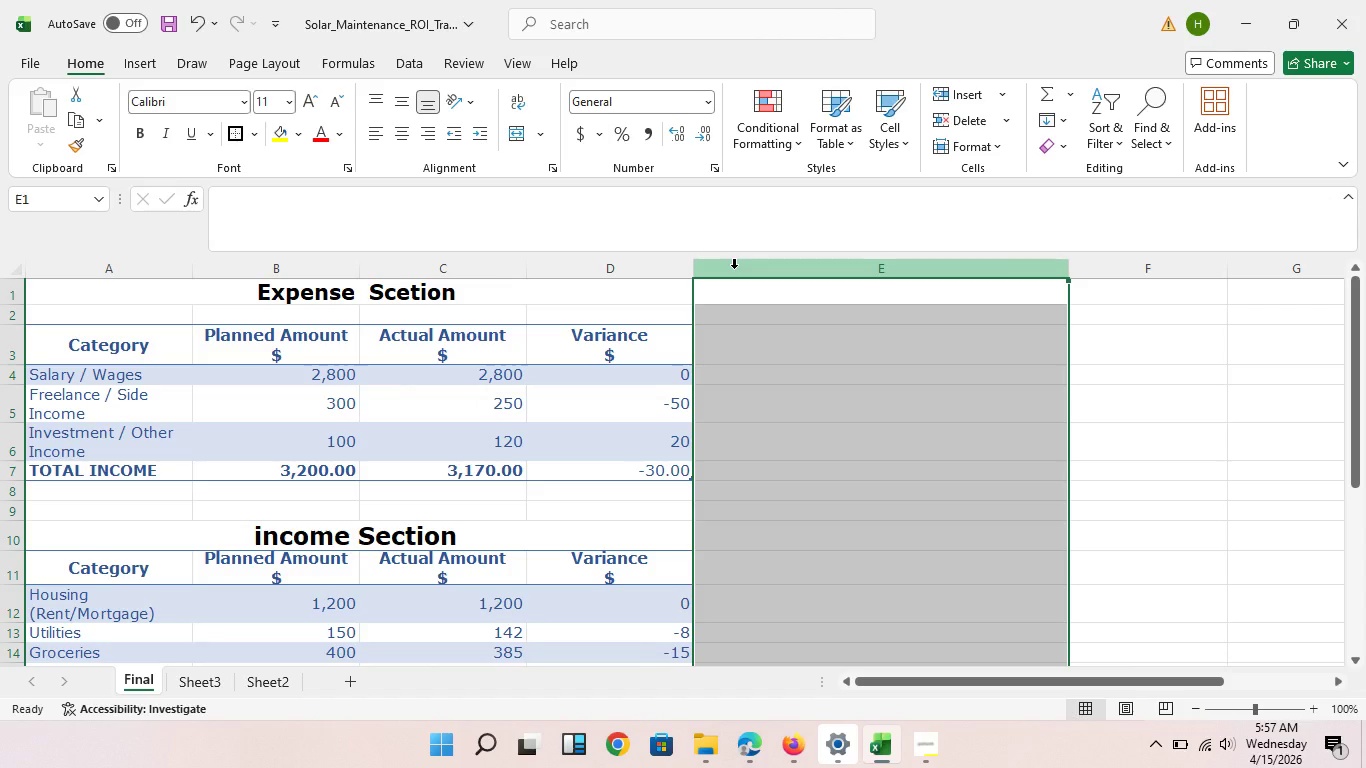 
key(Control+Shift+ArrowRight)
 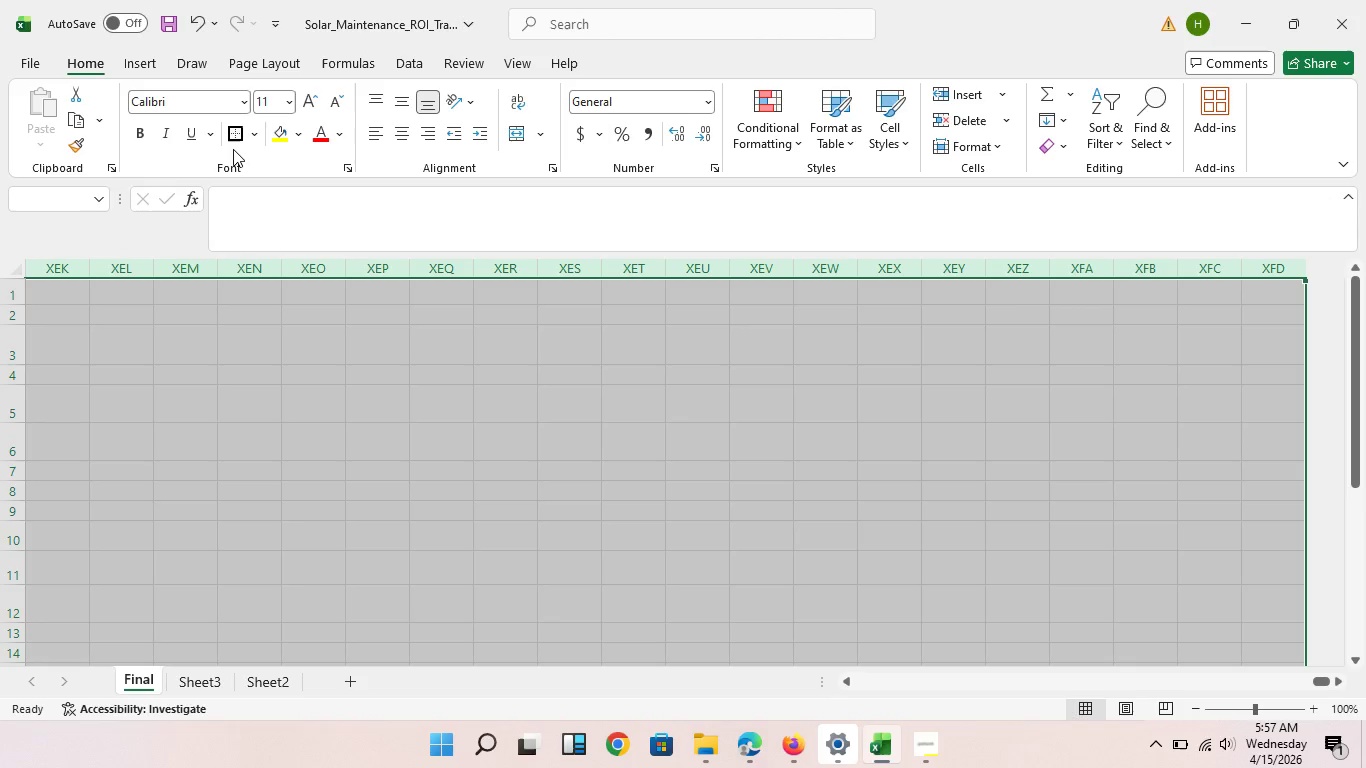 
mouse_move([259, 175])
 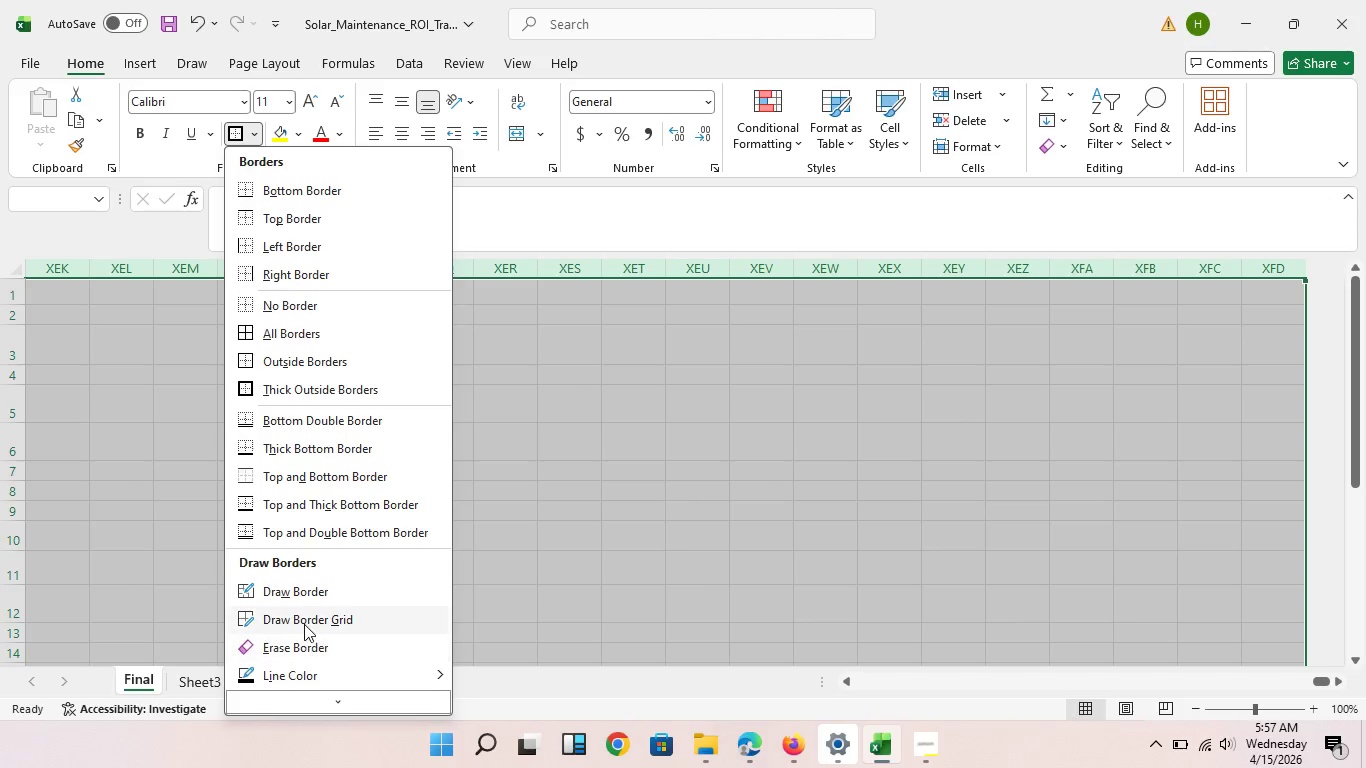 
scroll: coordinate [297, 616], scroll_direction: down, amount: 3.0
 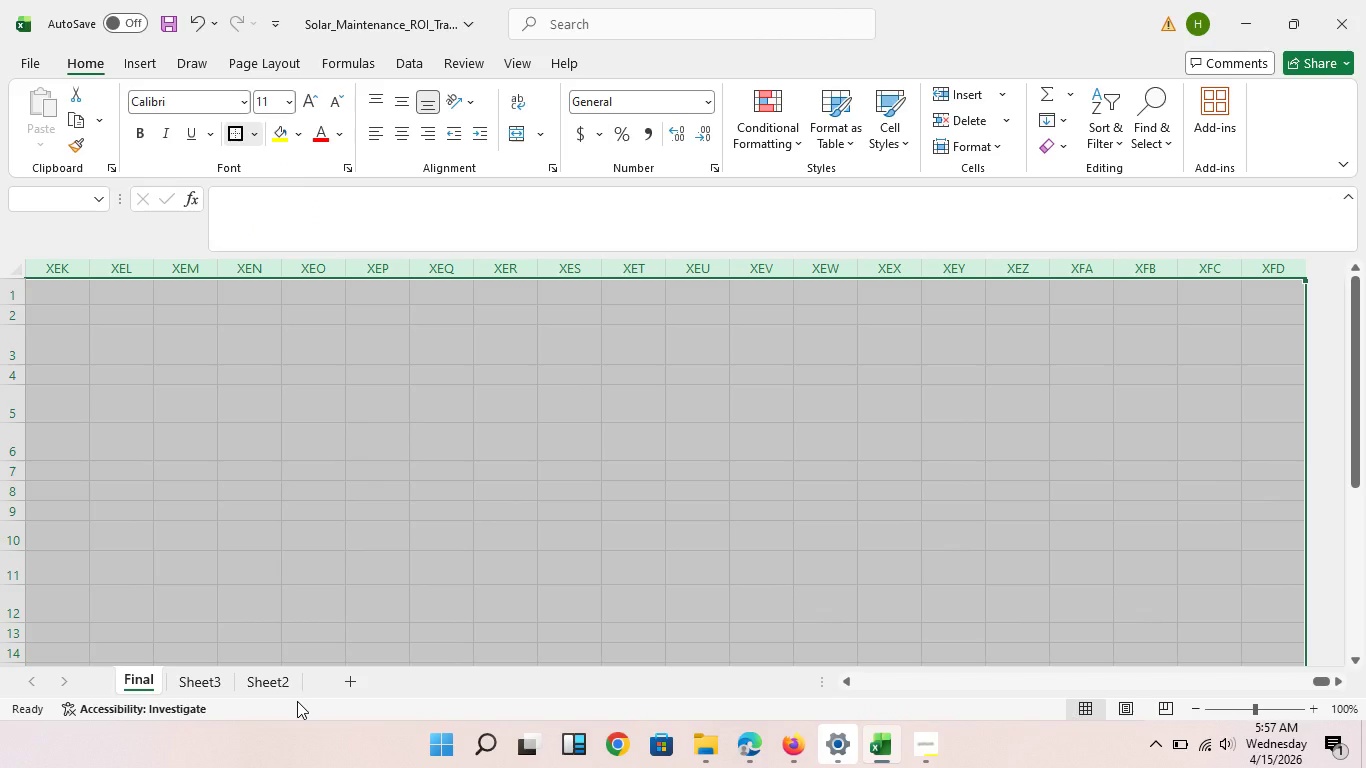 
left_click([297, 701])
 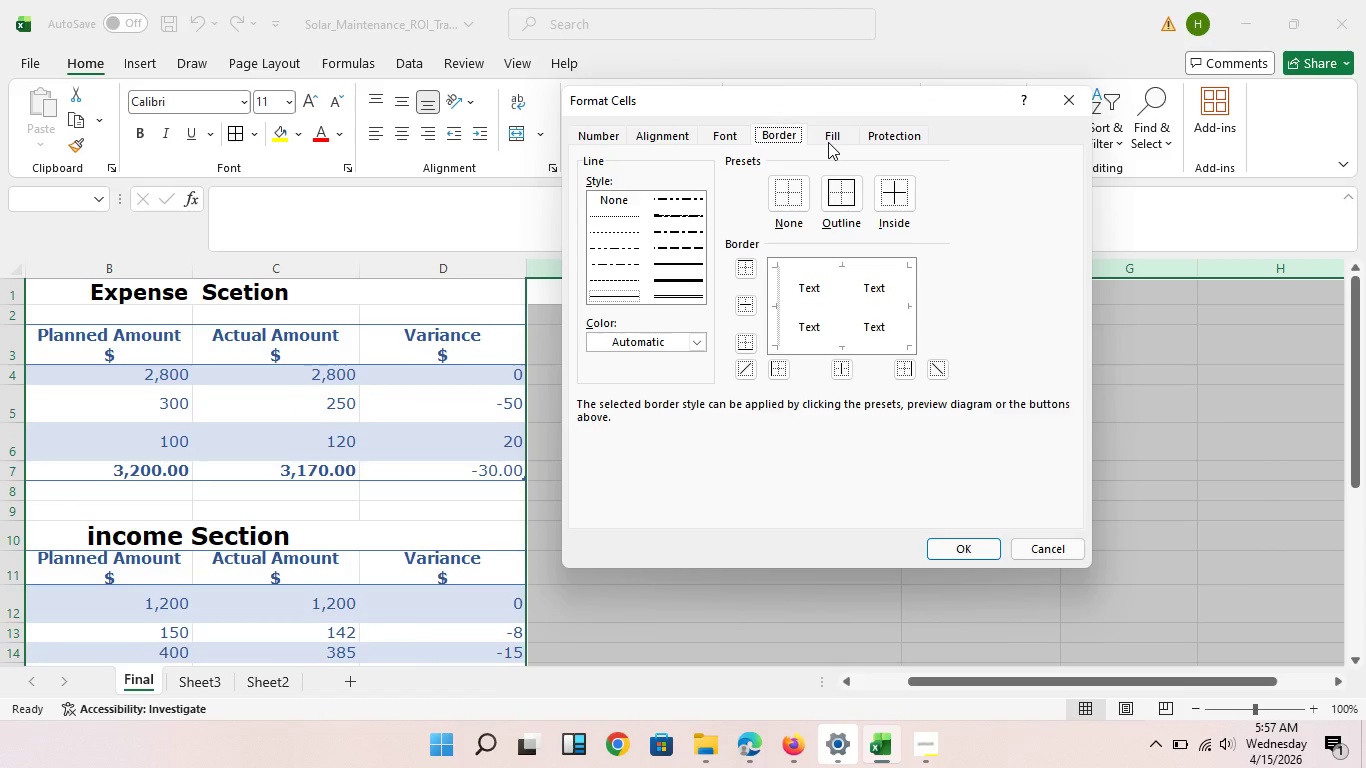 
left_click([828, 142])
 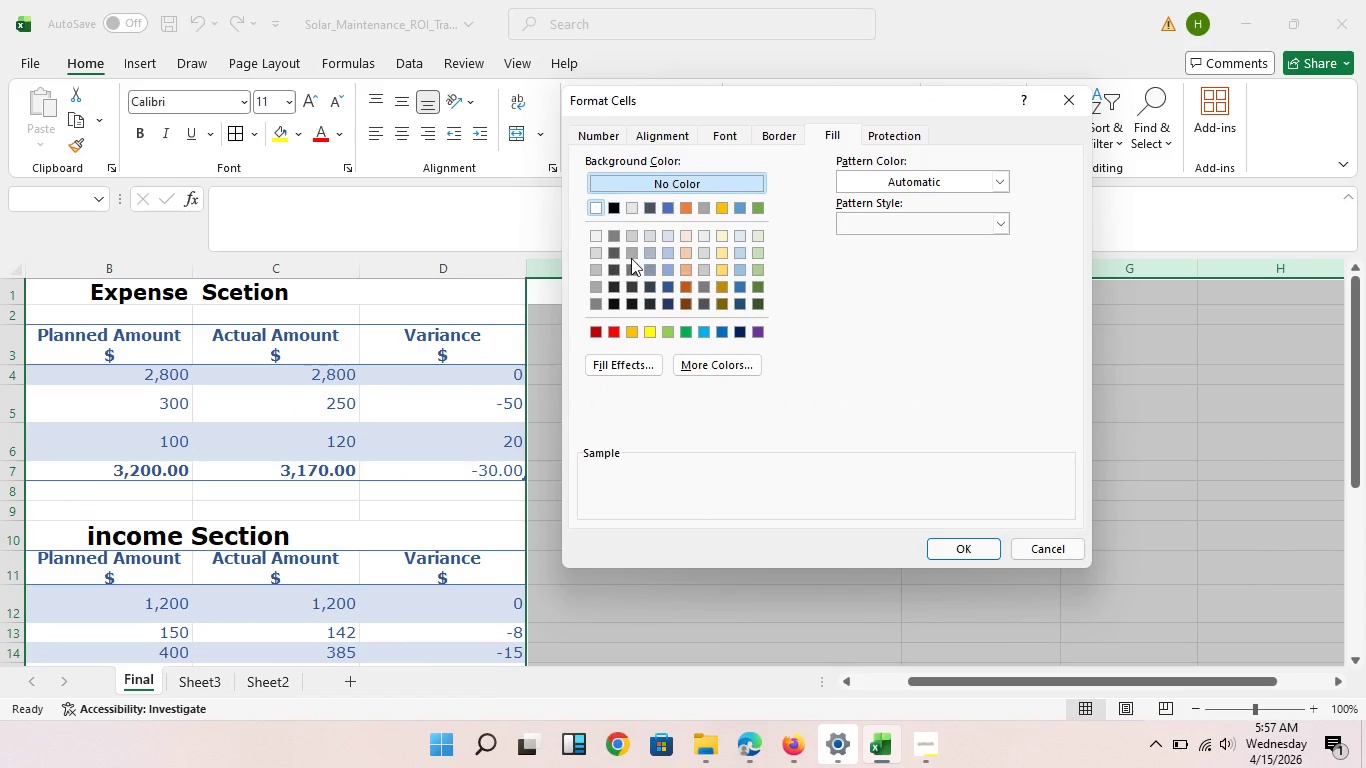 
left_click([596, 208])
 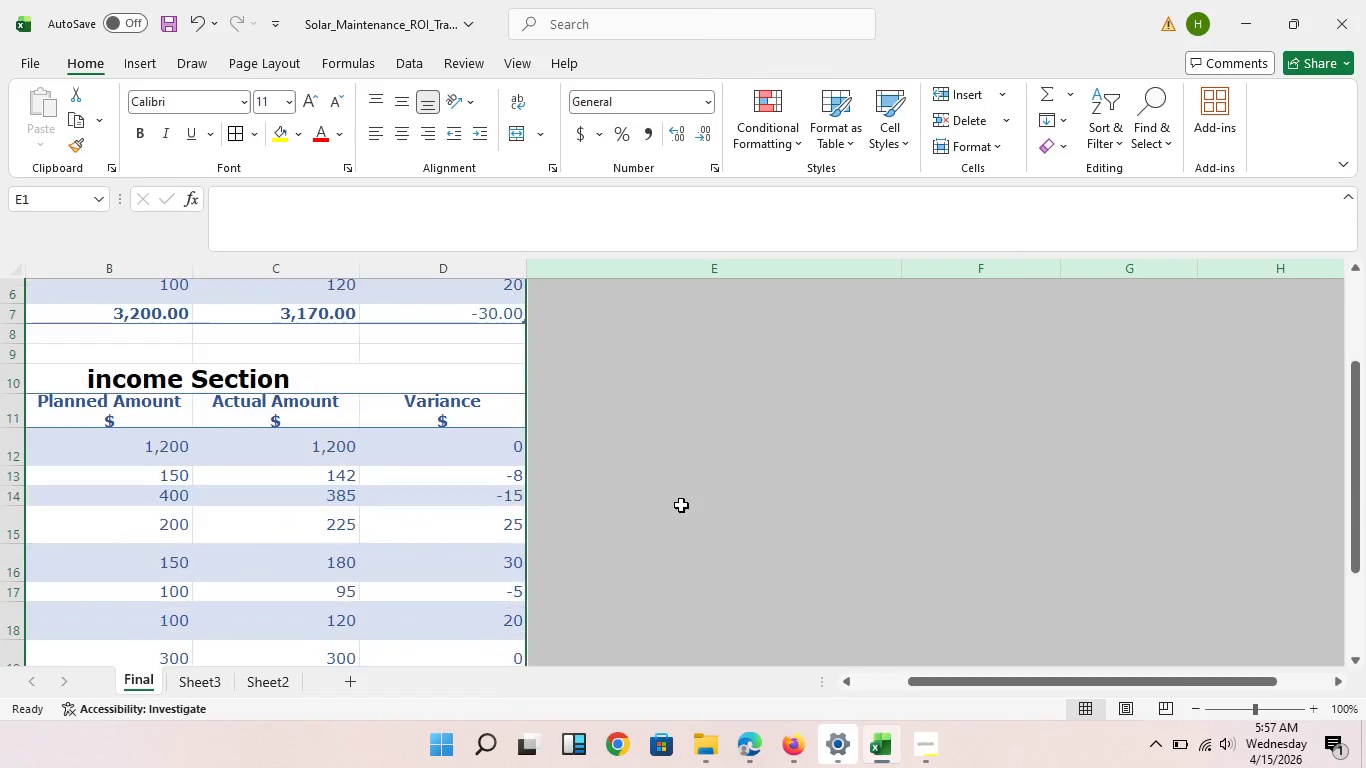 
left_click([676, 482])
 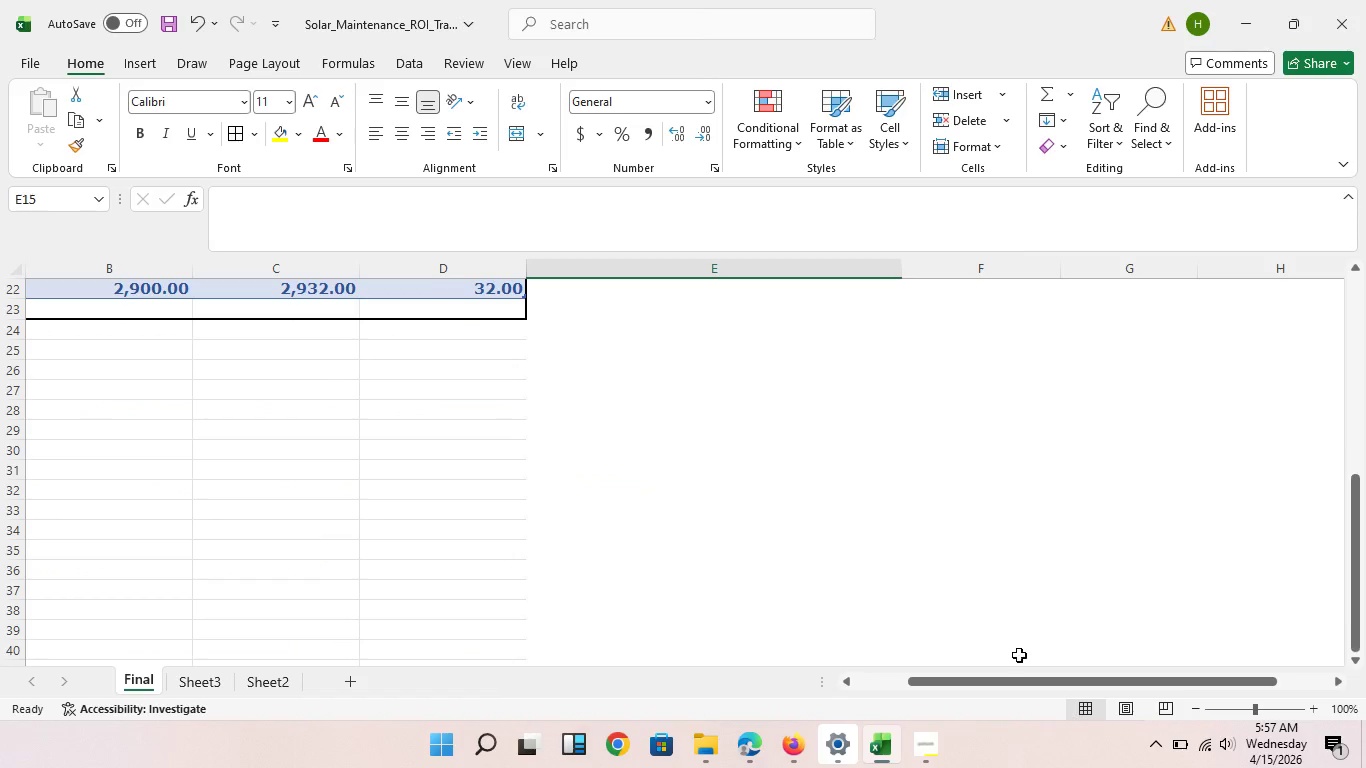 
scroll: coordinate [682, 532], scroll_direction: down, amount: 2.0